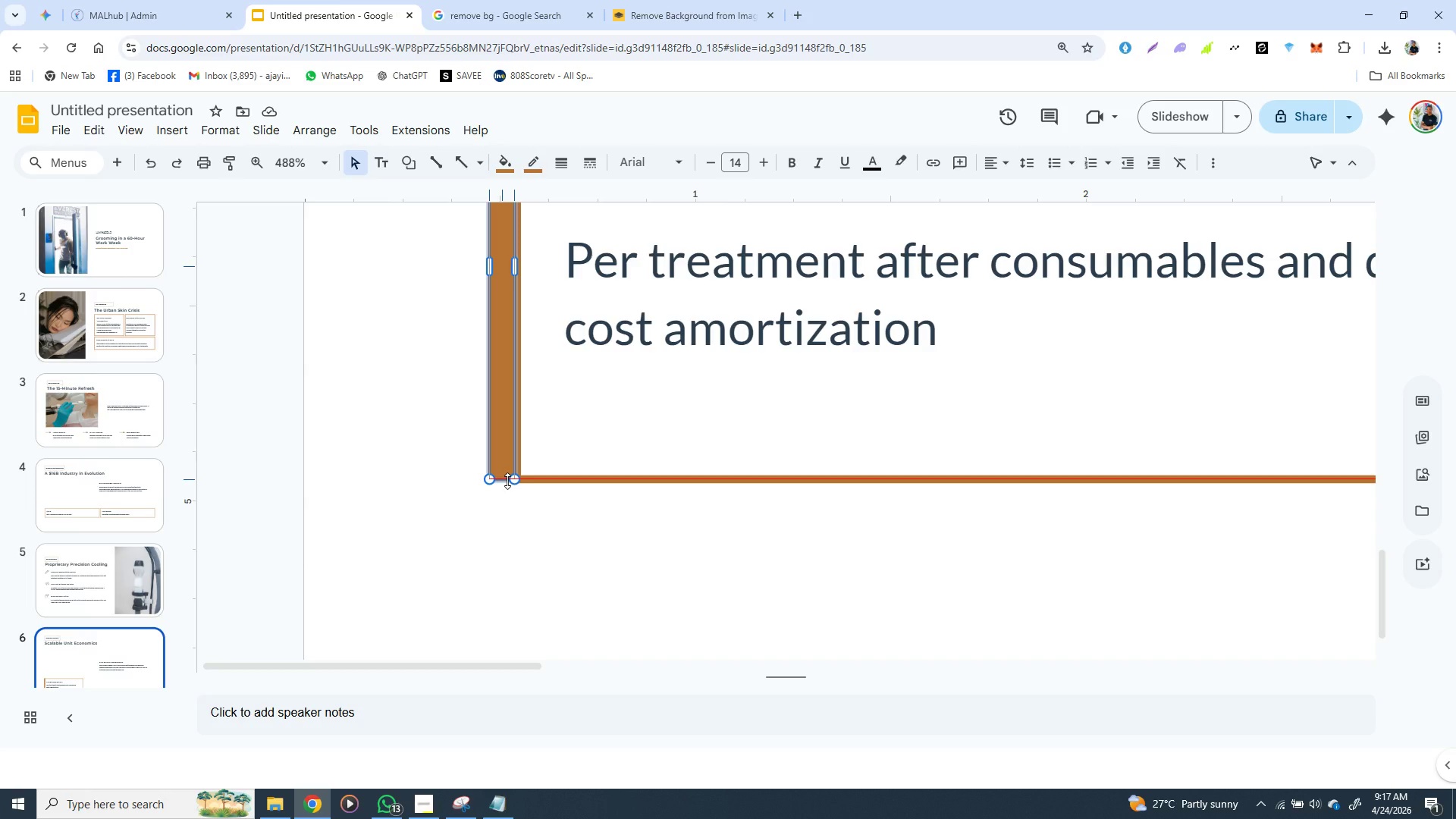 
hold_key(key=ShiftLeft, duration=1.5)
 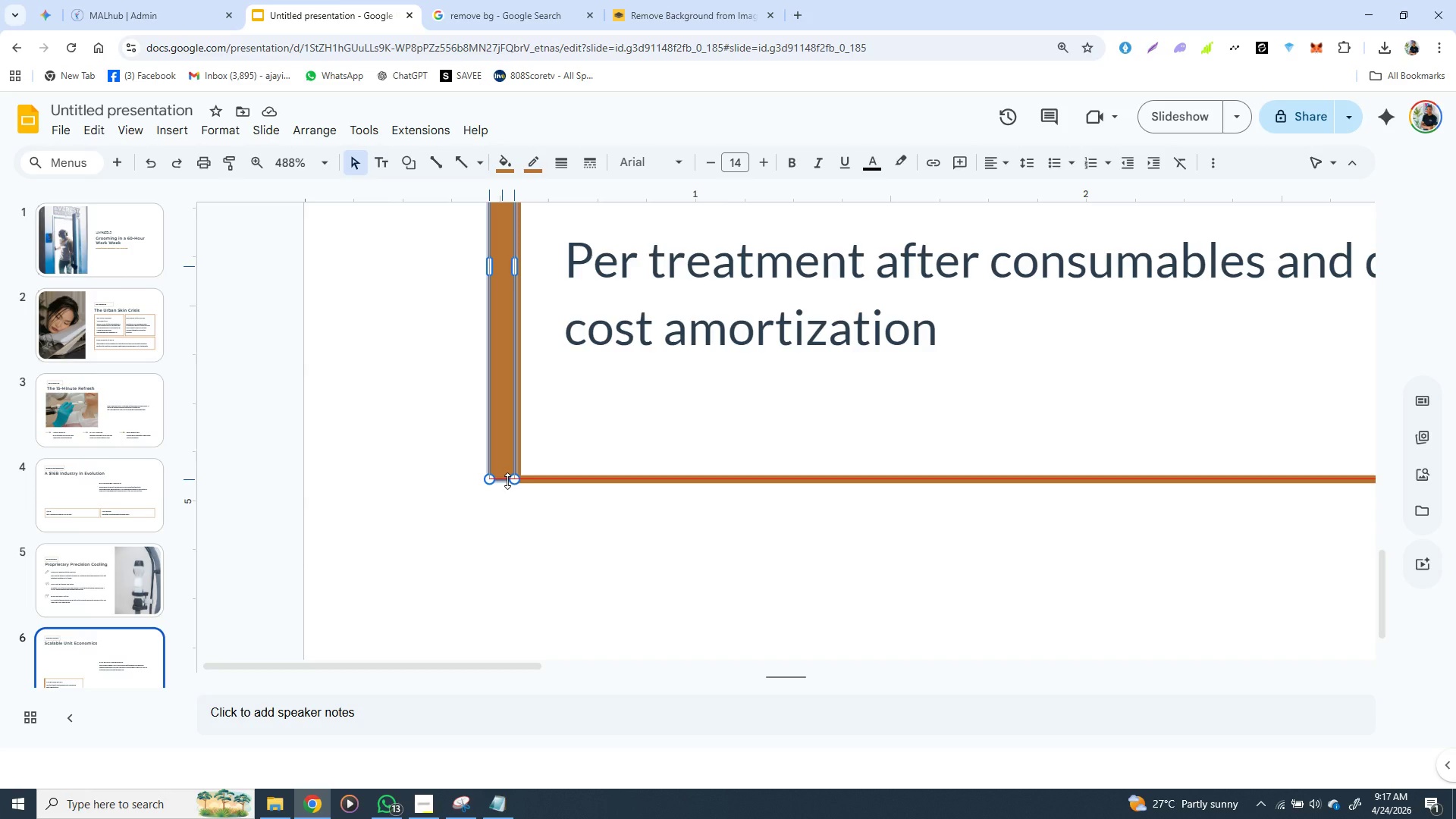 
hold_key(key=ShiftLeft, duration=1.5)
 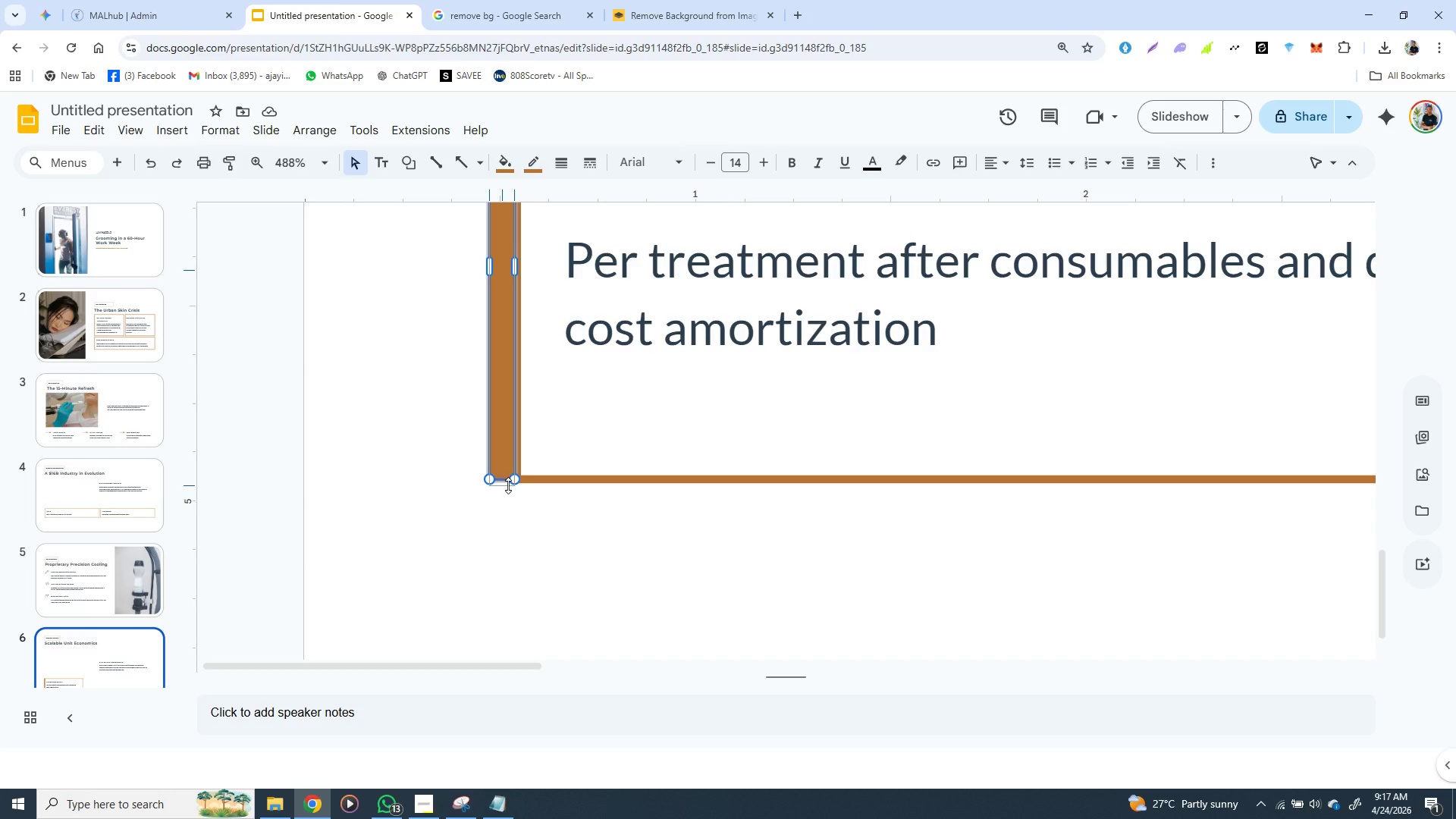 
hold_key(key=ShiftLeft, duration=1.52)
 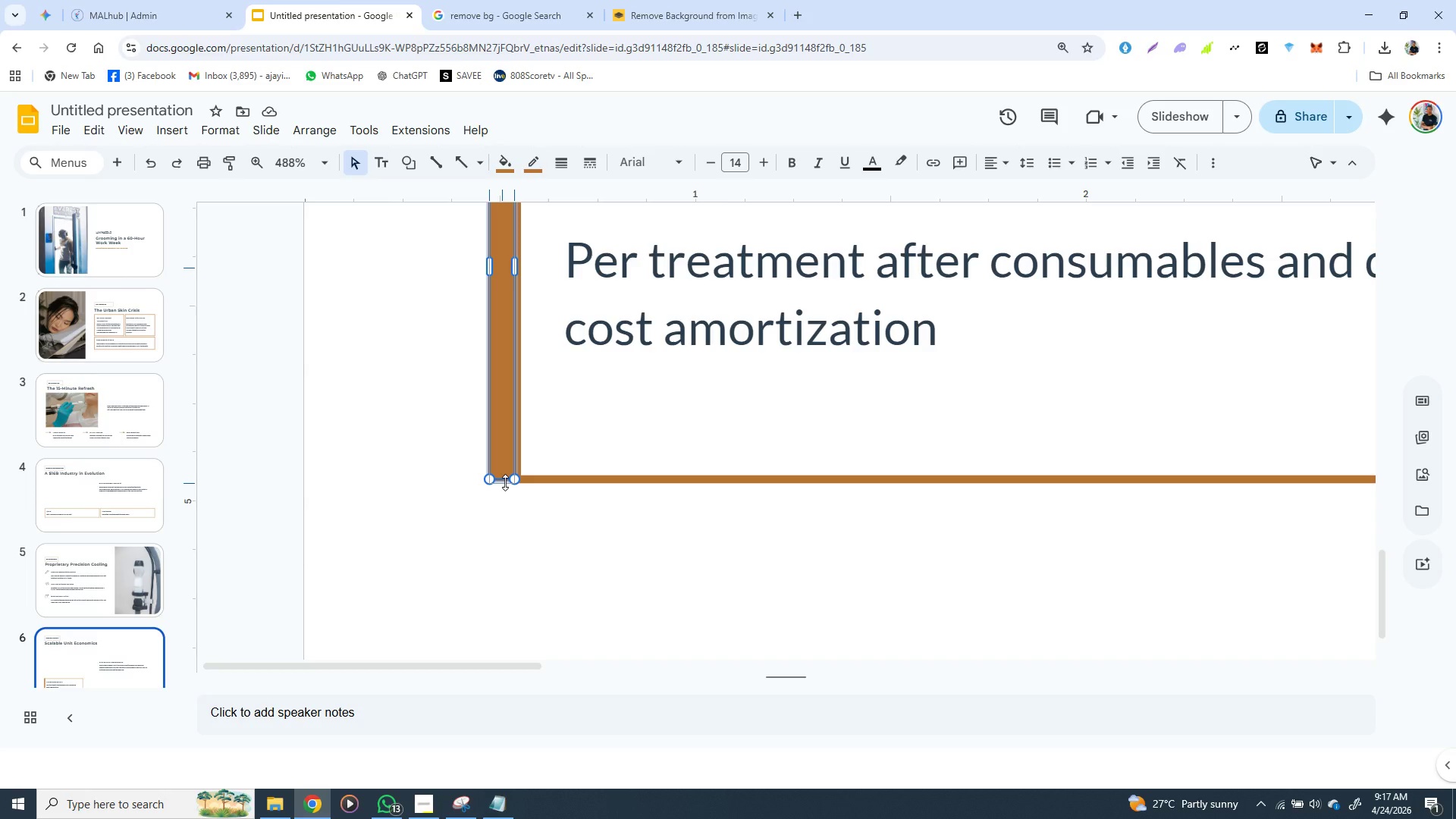 
hold_key(key=ShiftLeft, duration=1.5)
 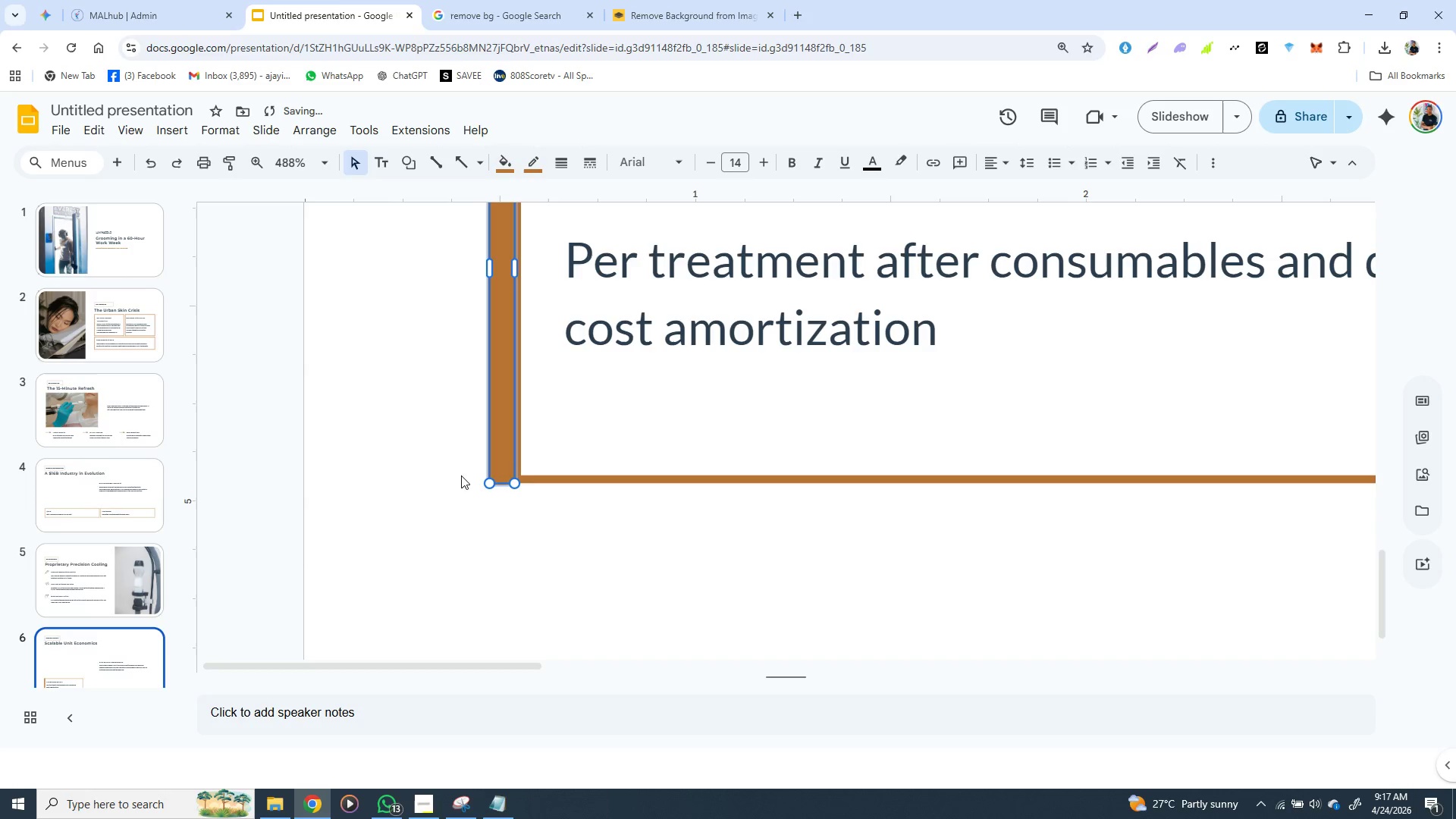 
hold_key(key=ShiftLeft, duration=0.42)
 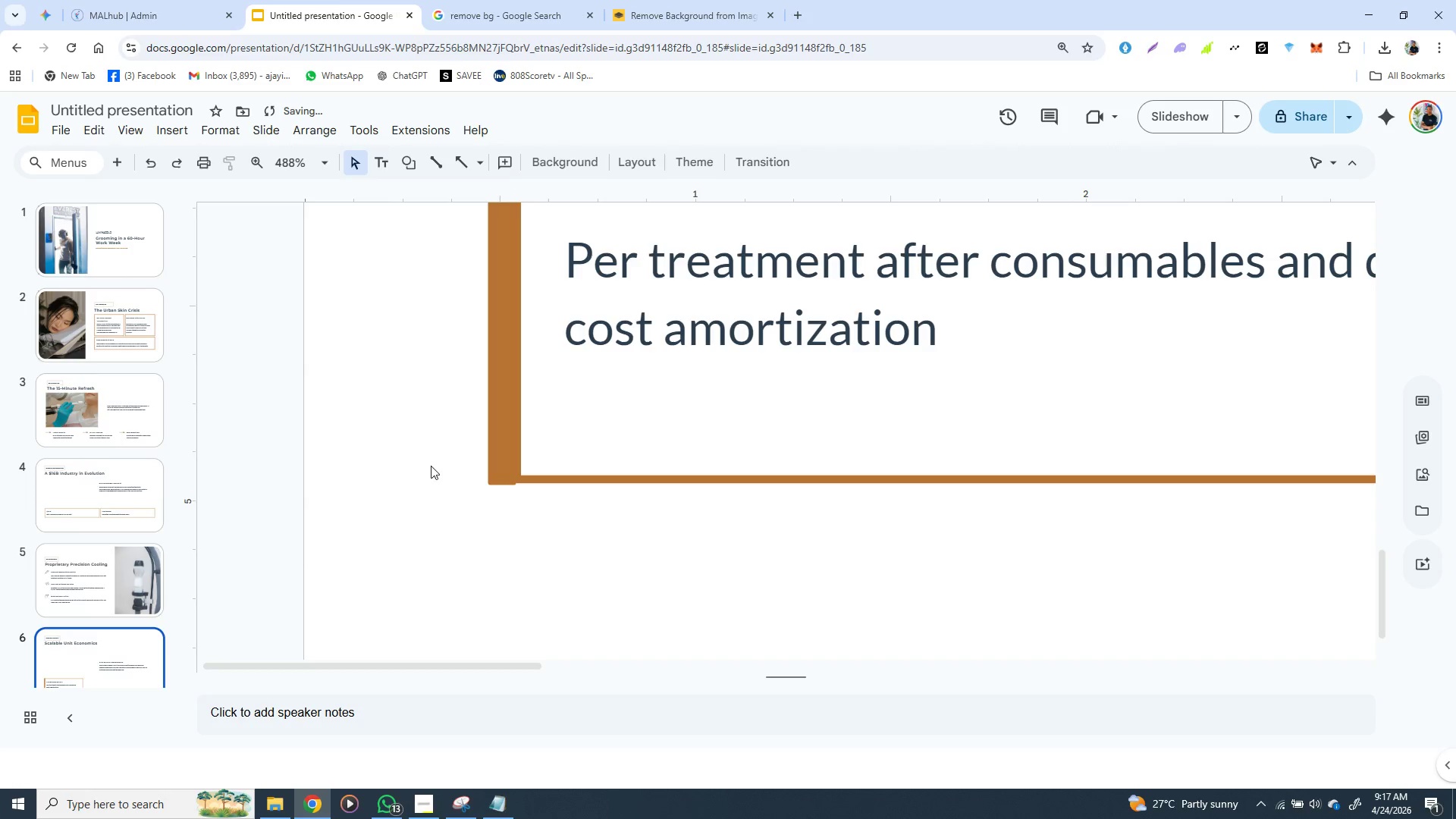 
left_click([431, 469])
 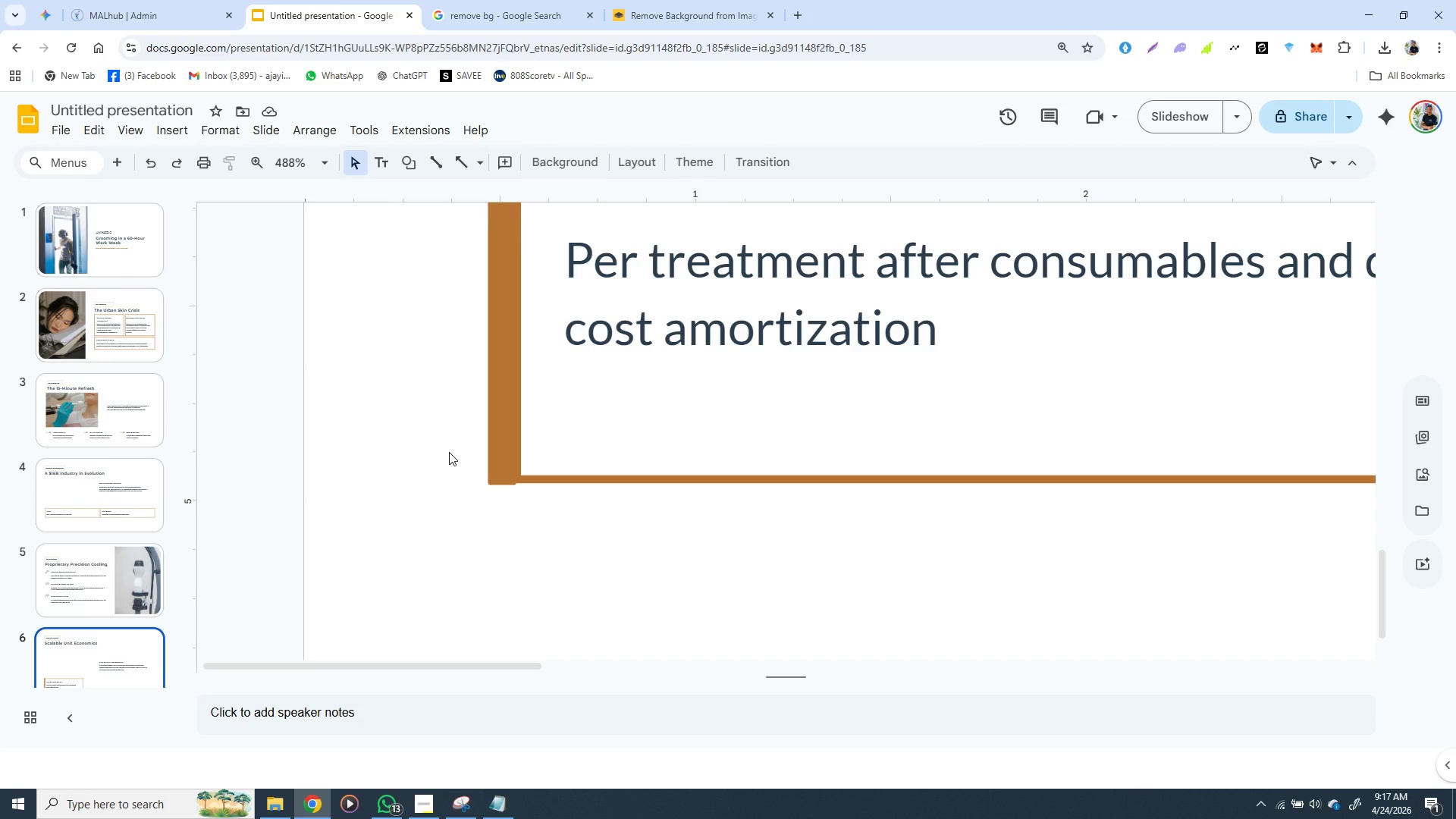 
wait(37.06)
 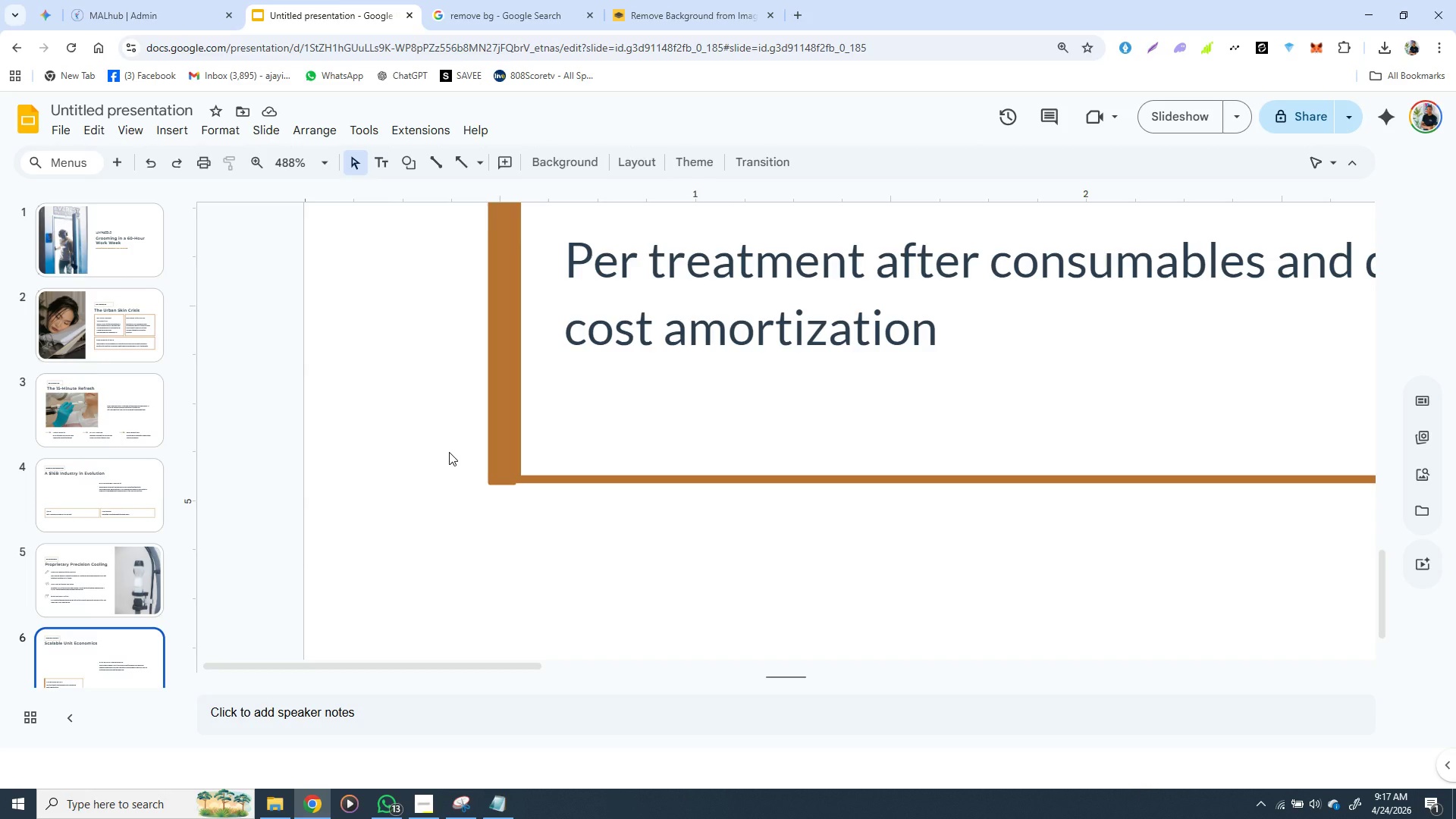 
left_click([500, 440])
 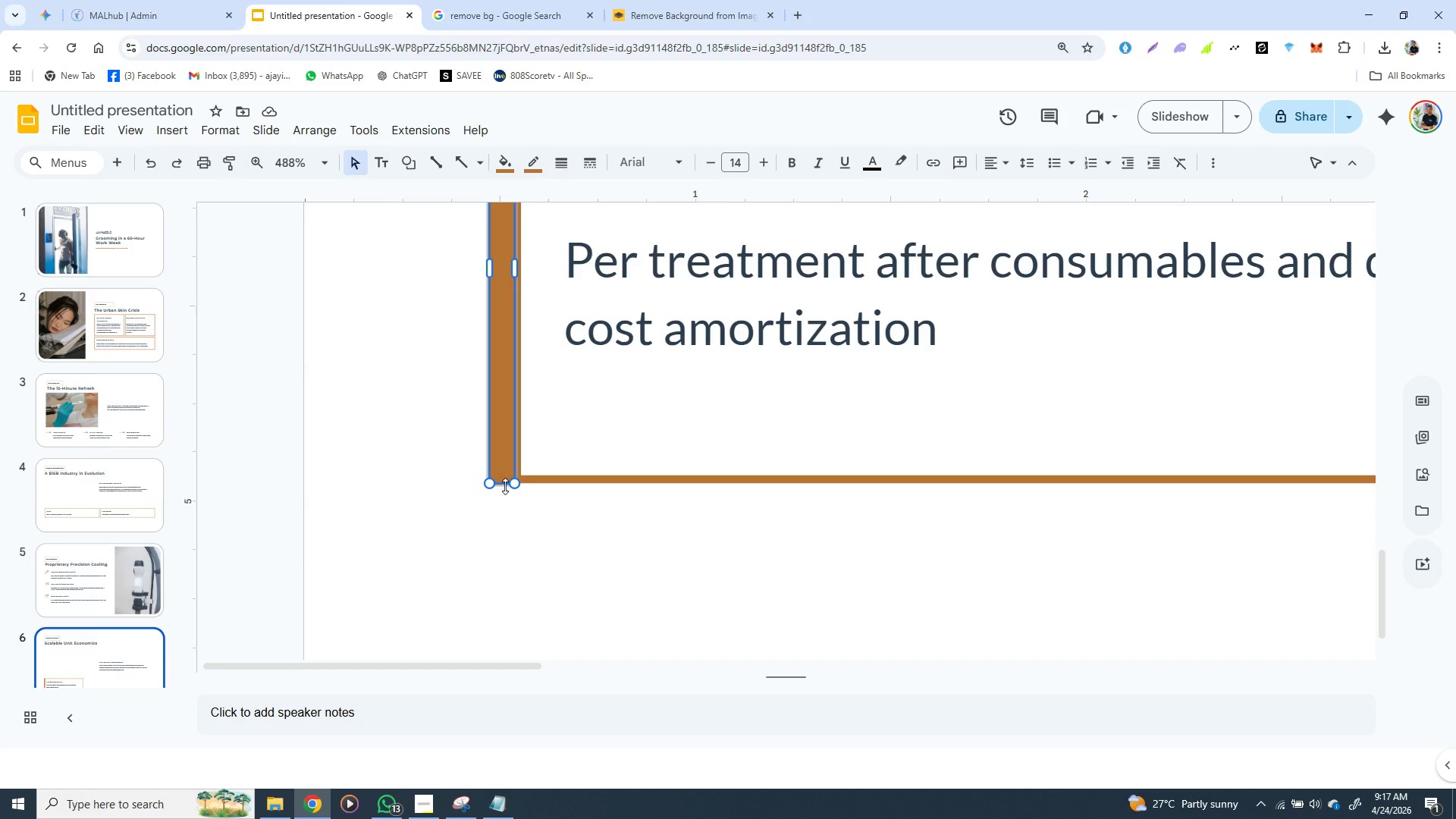 
hold_key(key=ShiftLeft, duration=1.53)
left_click_drag(start_coordinate=[507, 486], to_coordinate=[504, 482])
 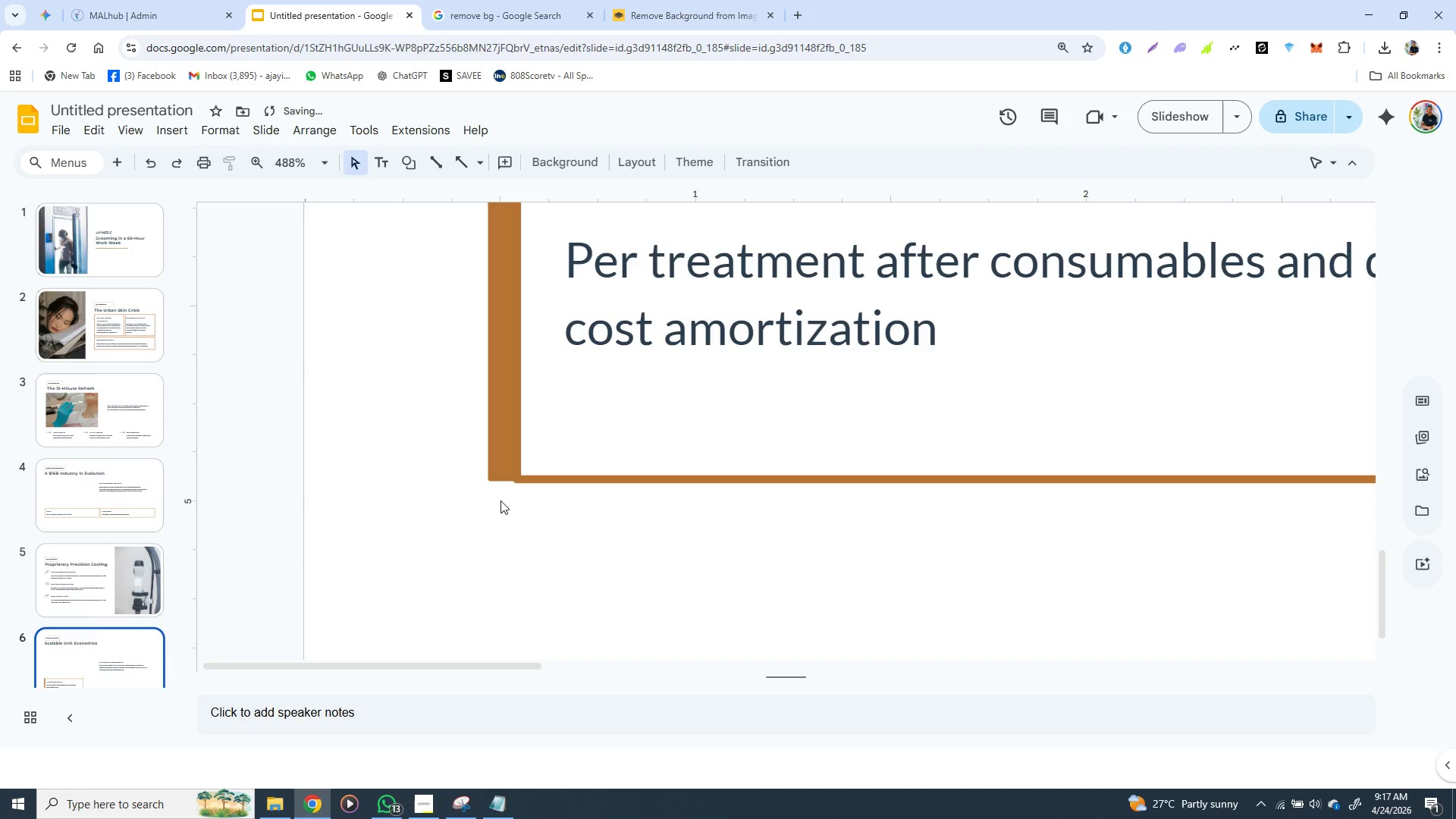 
hold_key(key=ShiftLeft, duration=1.5)
 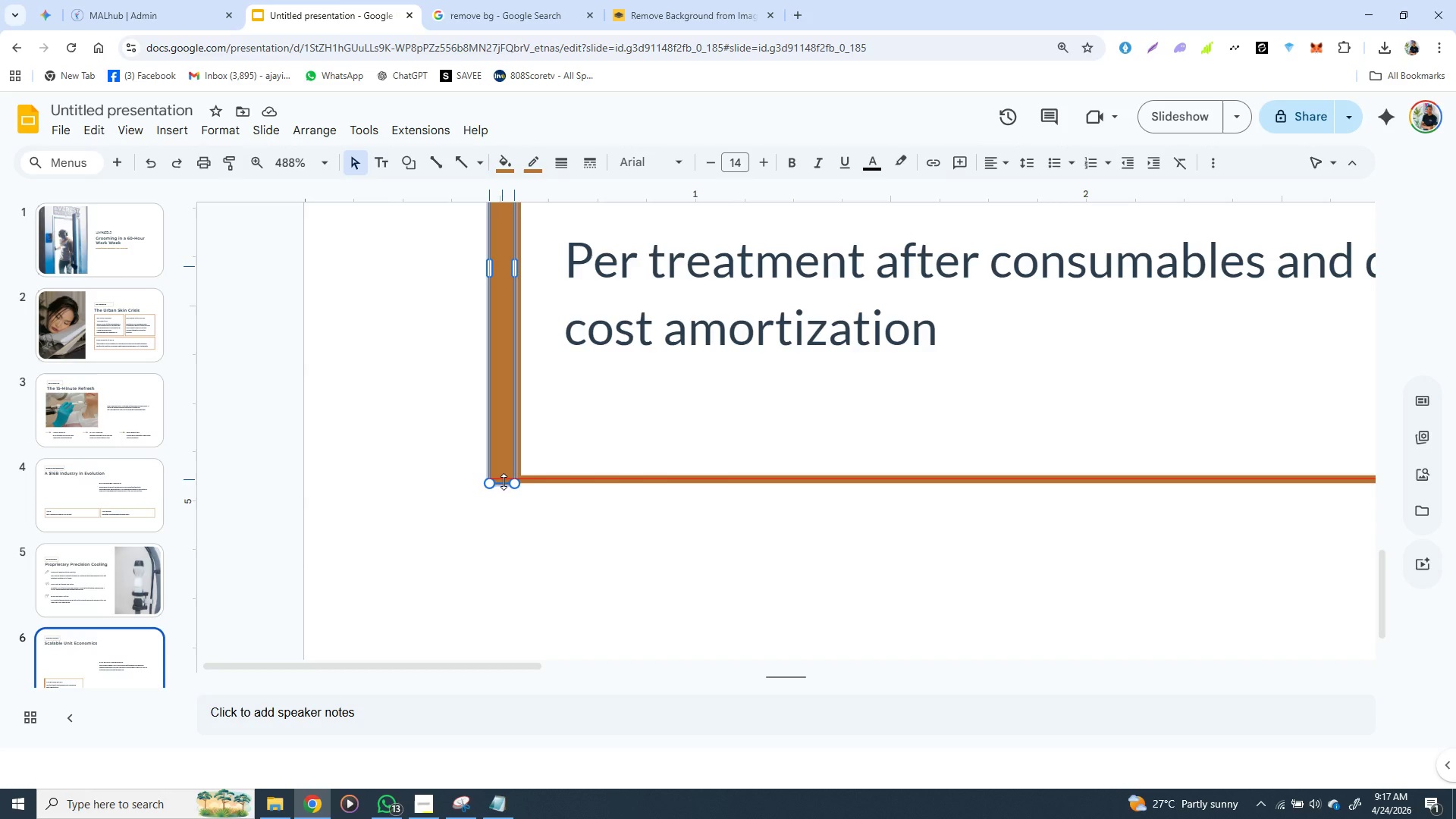 
hold_key(key=ShiftLeft, duration=1.14)
 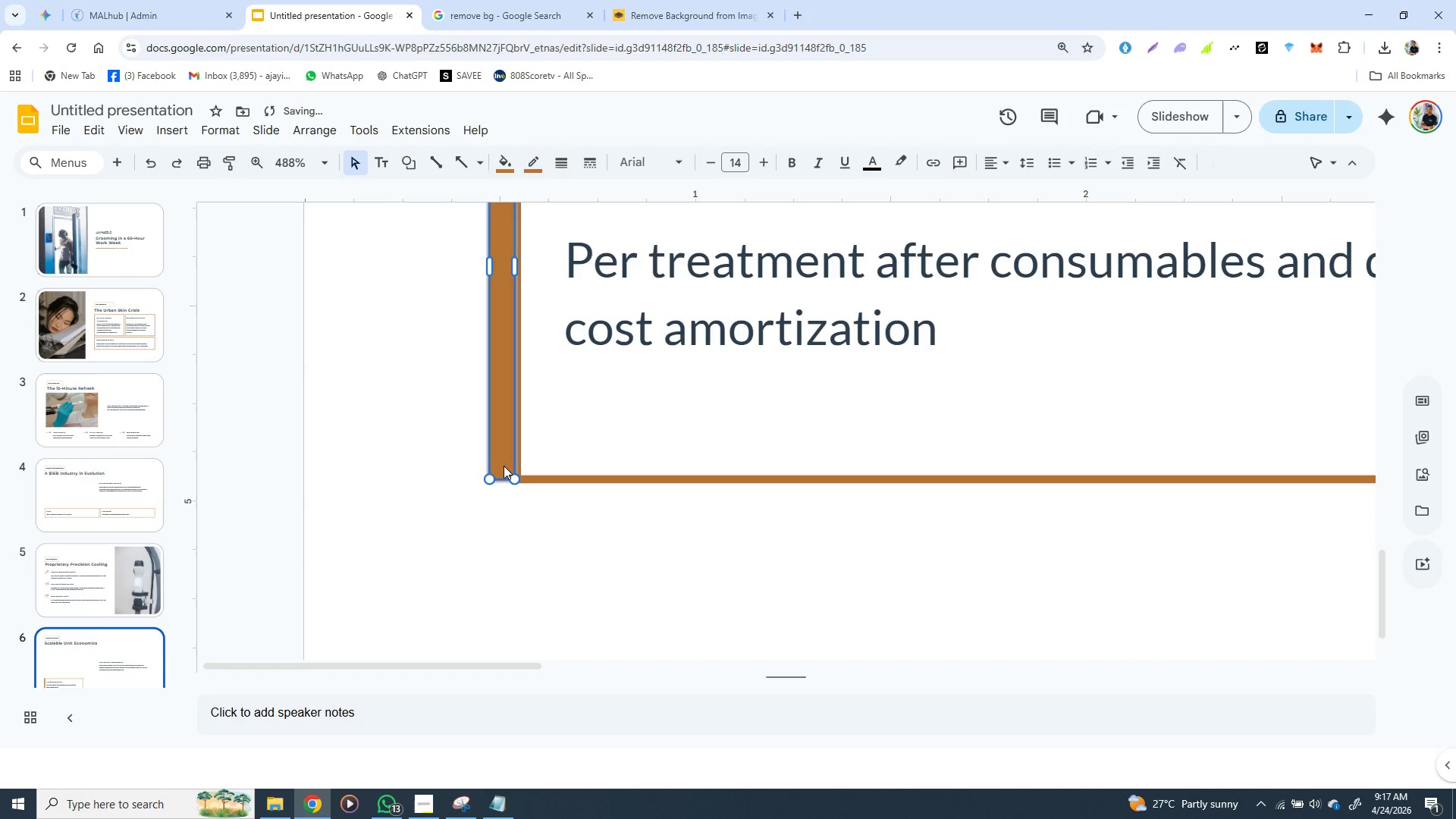 
left_click([504, 466])
 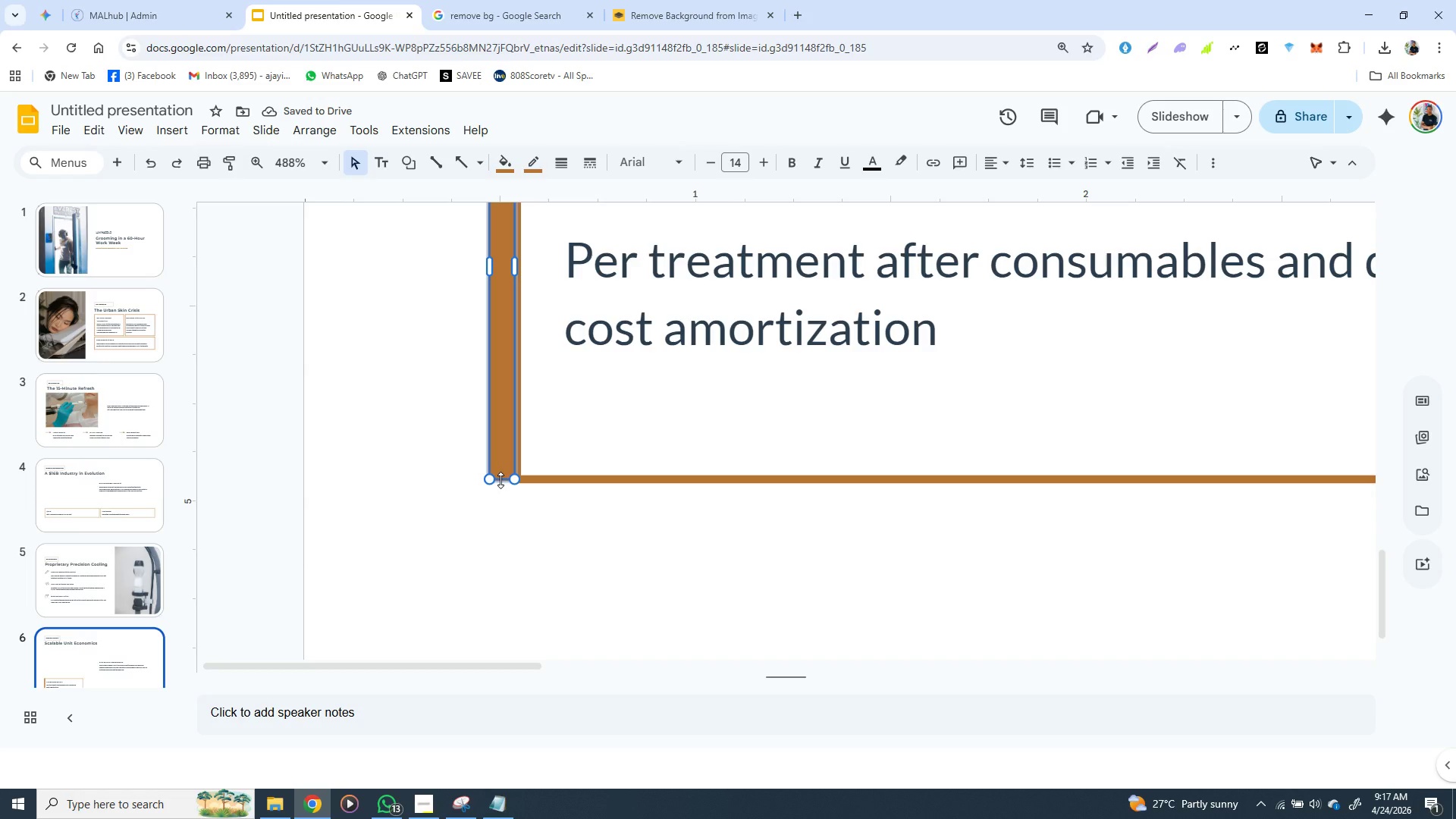 
hold_key(key=ShiftLeft, duration=1.53)
 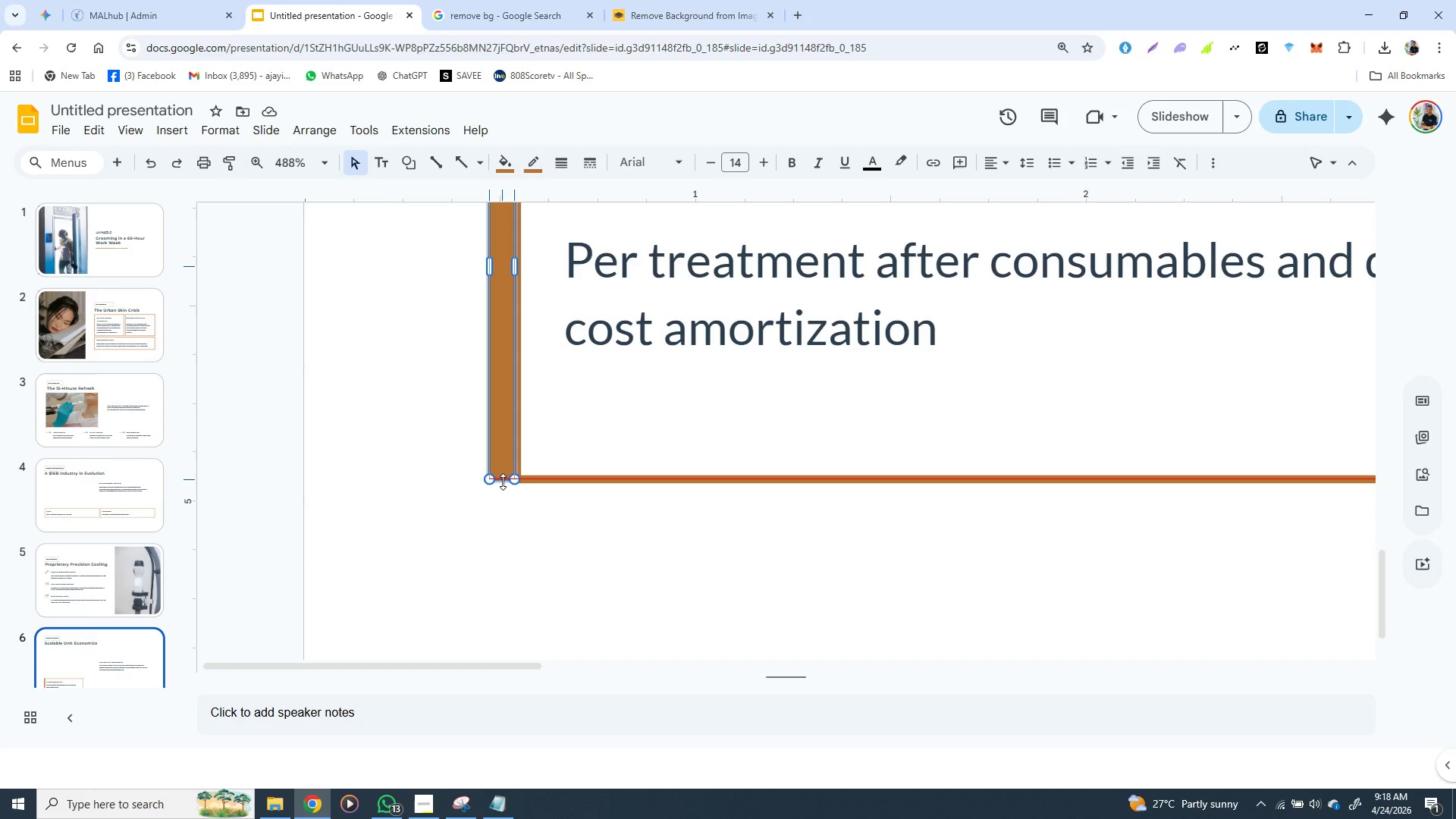 
hold_key(key=ShiftLeft, duration=1.5)
 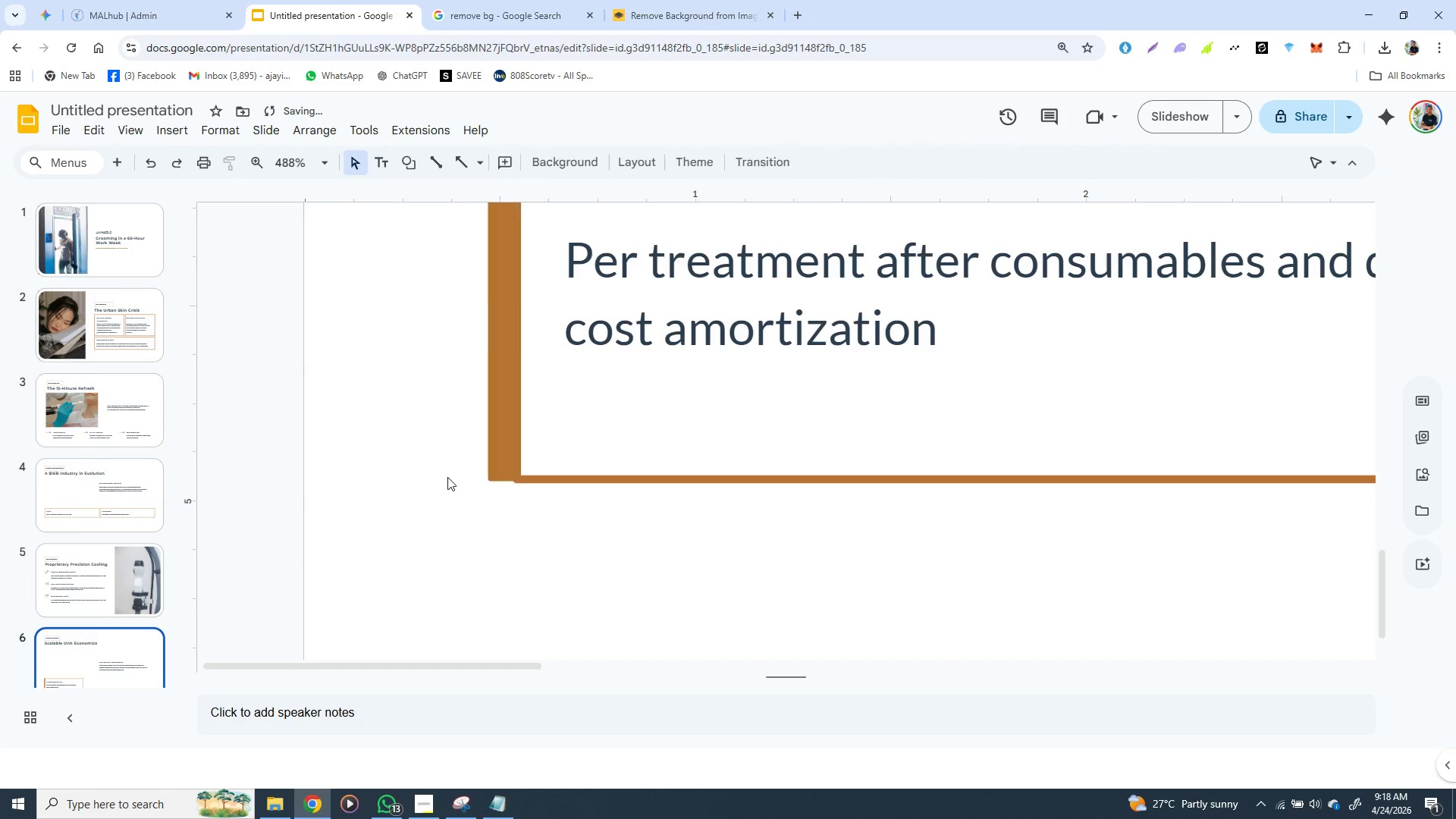 
left_click([447, 477])
 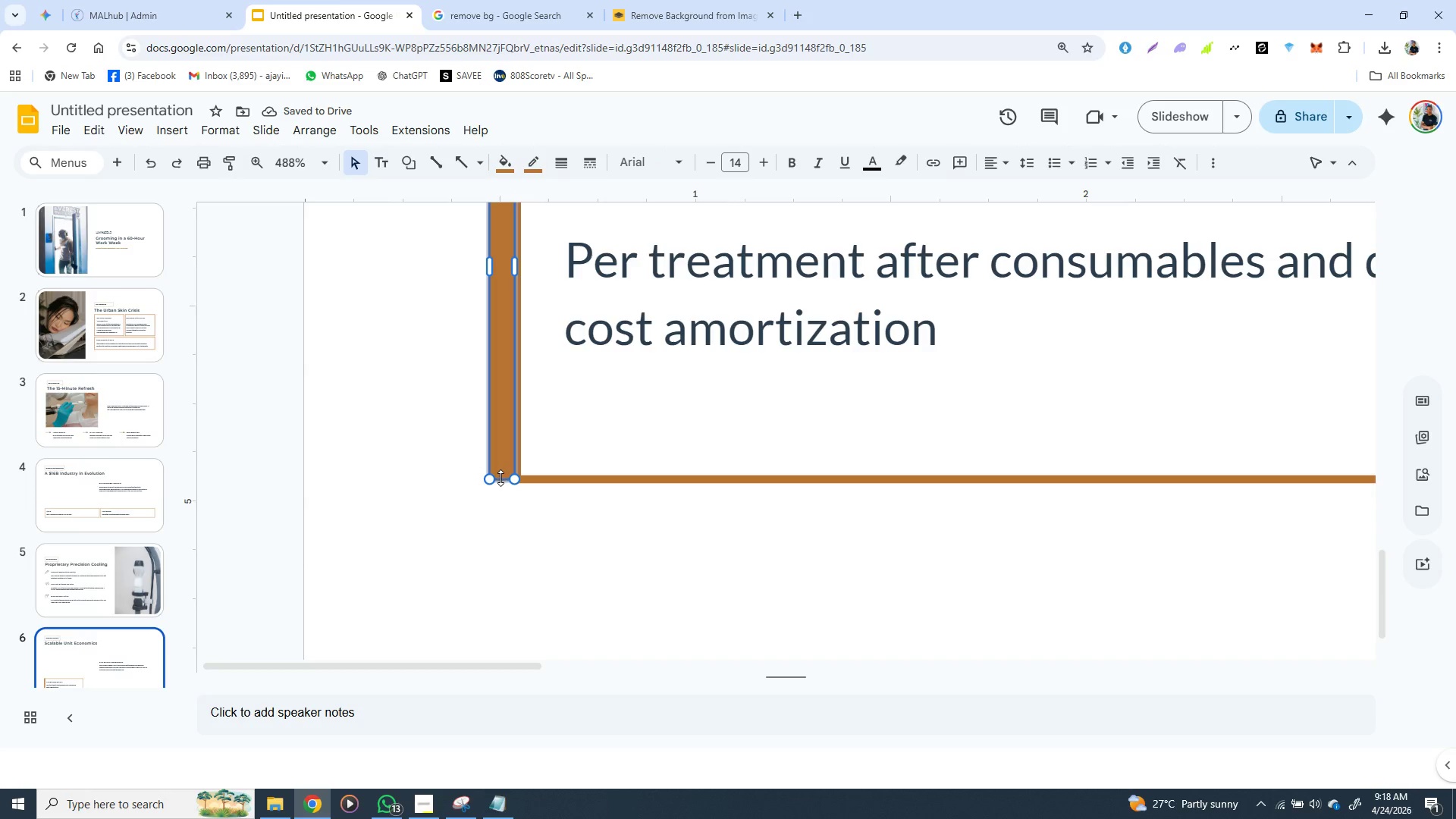 
hold_key(key=ShiftLeft, duration=1.53)
left_click_drag(start_coordinate=[500, 478], to_coordinate=[501, 482])
 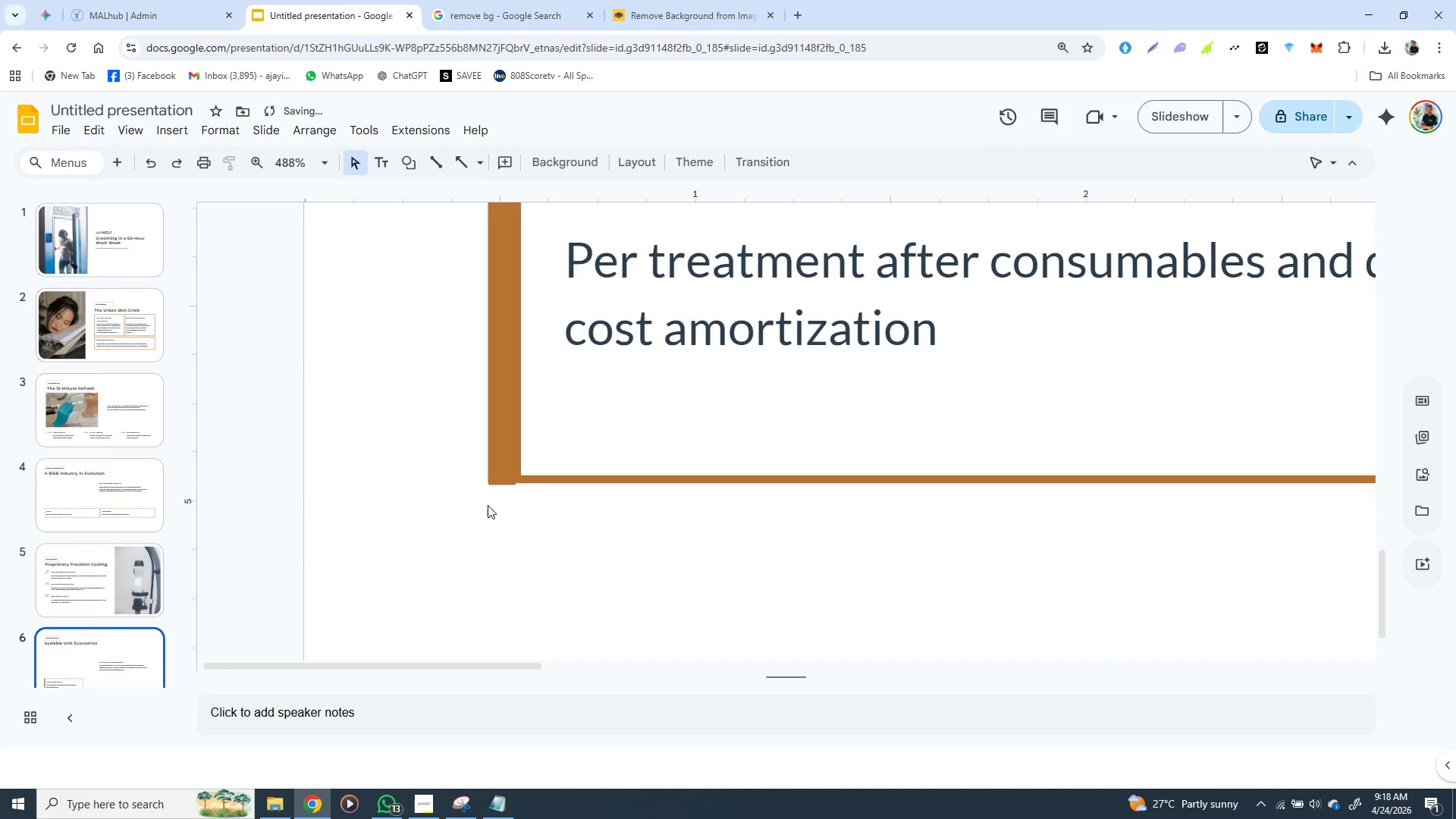 
hold_key(key=ShiftLeft, duration=1.5)
 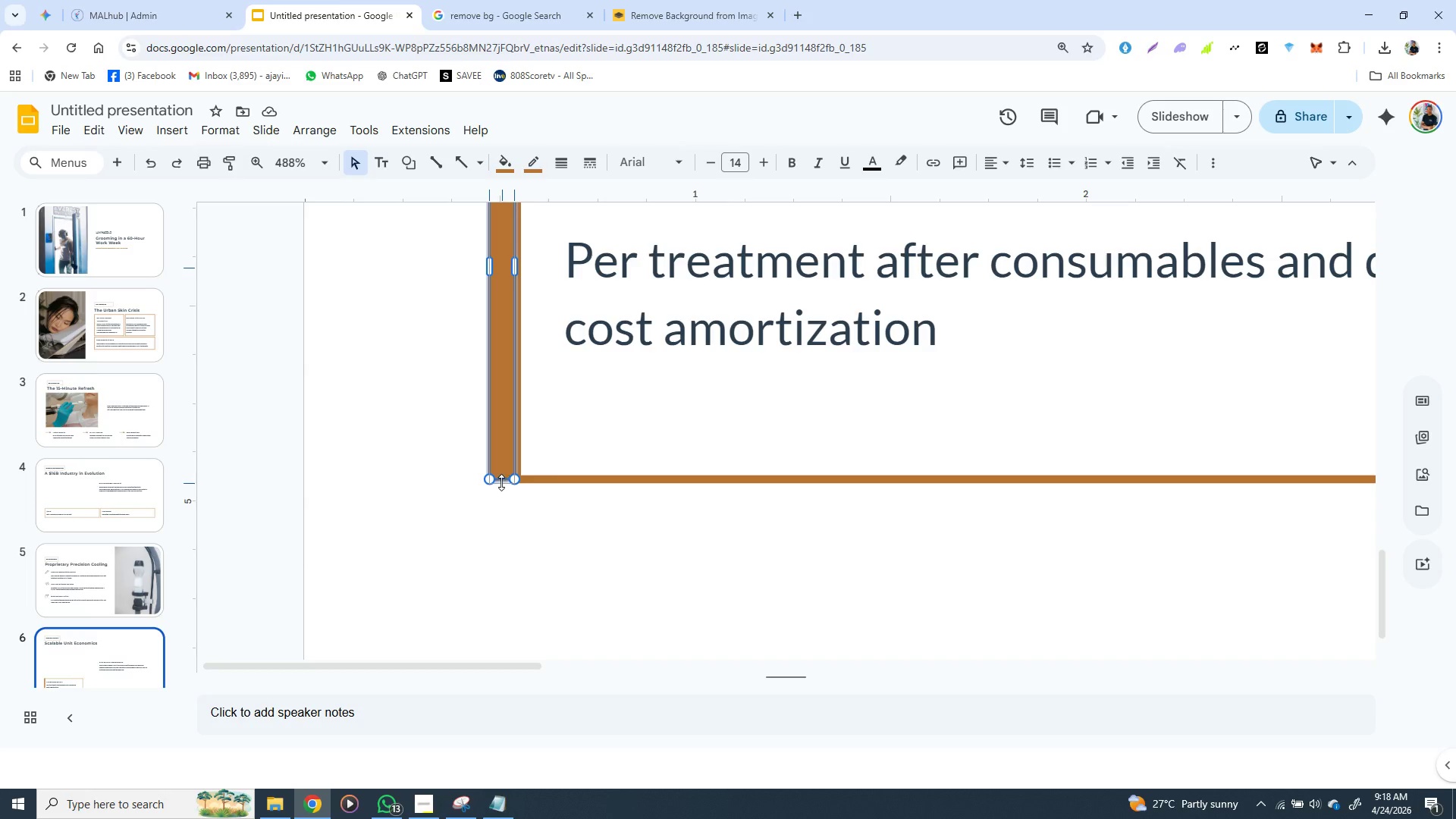 
hold_key(key=ShiftLeft, duration=1.52)
 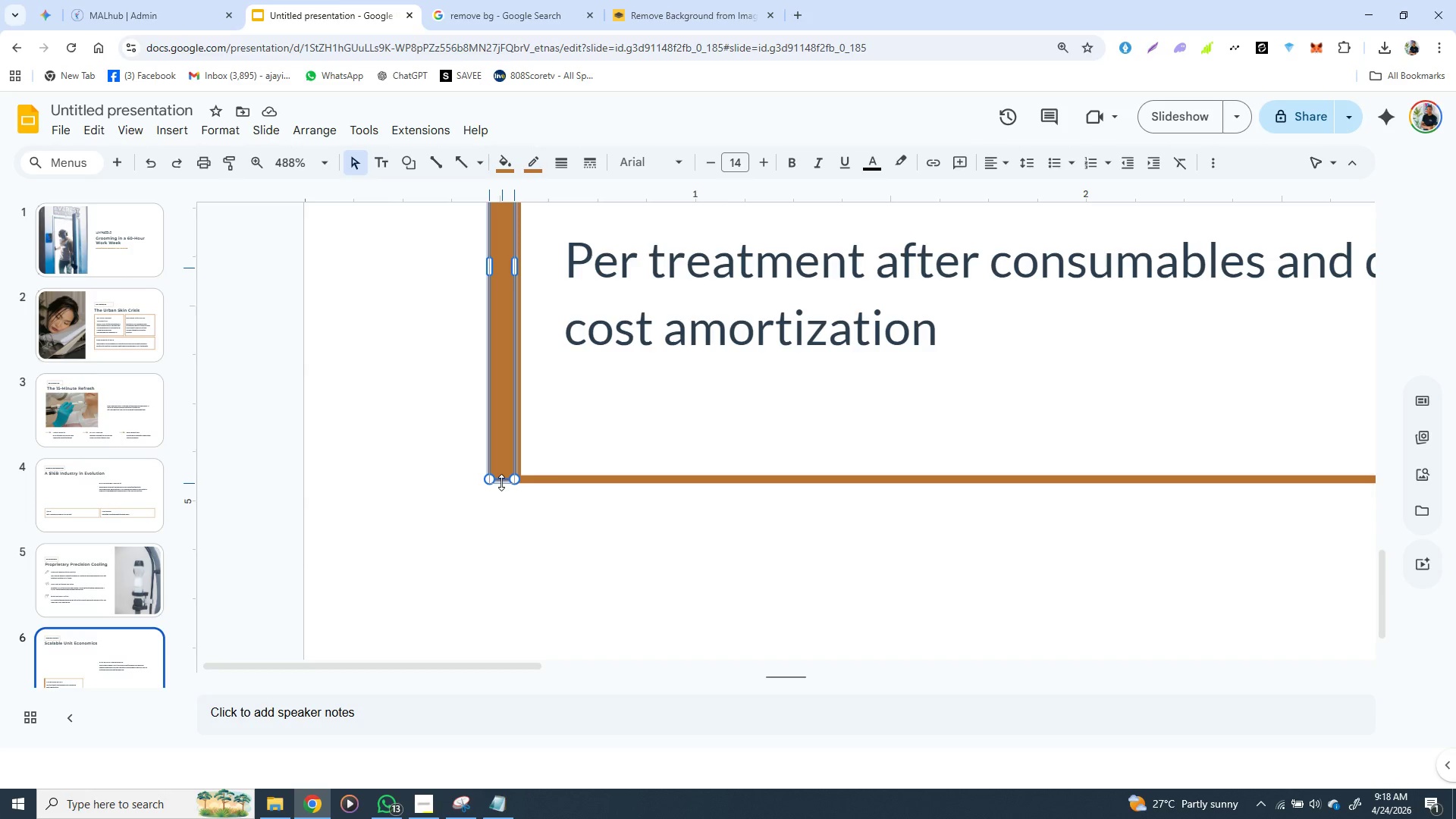 
hold_key(key=ShiftLeft, duration=1.5)
 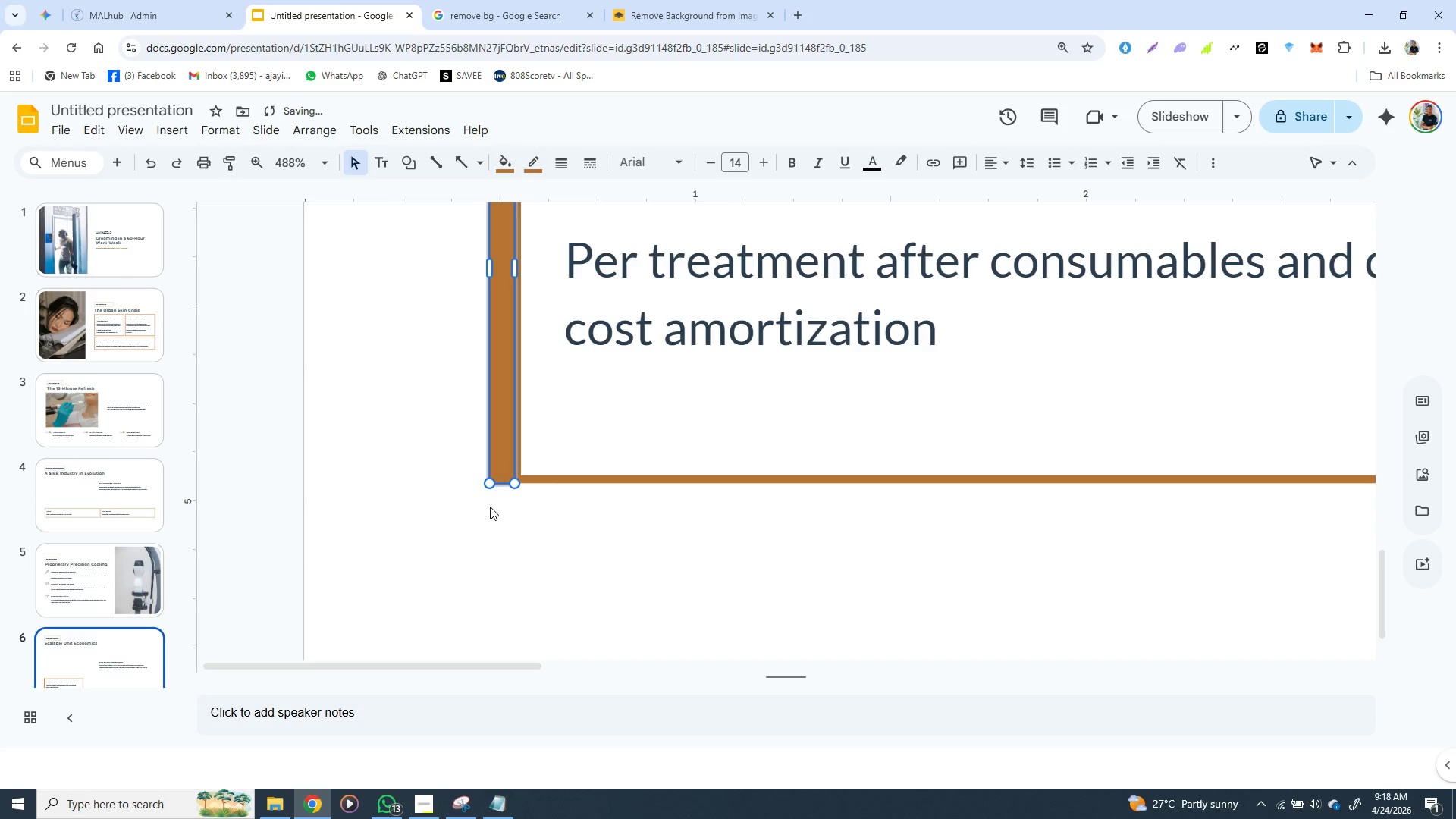 
key(Shift+ShiftLeft)
 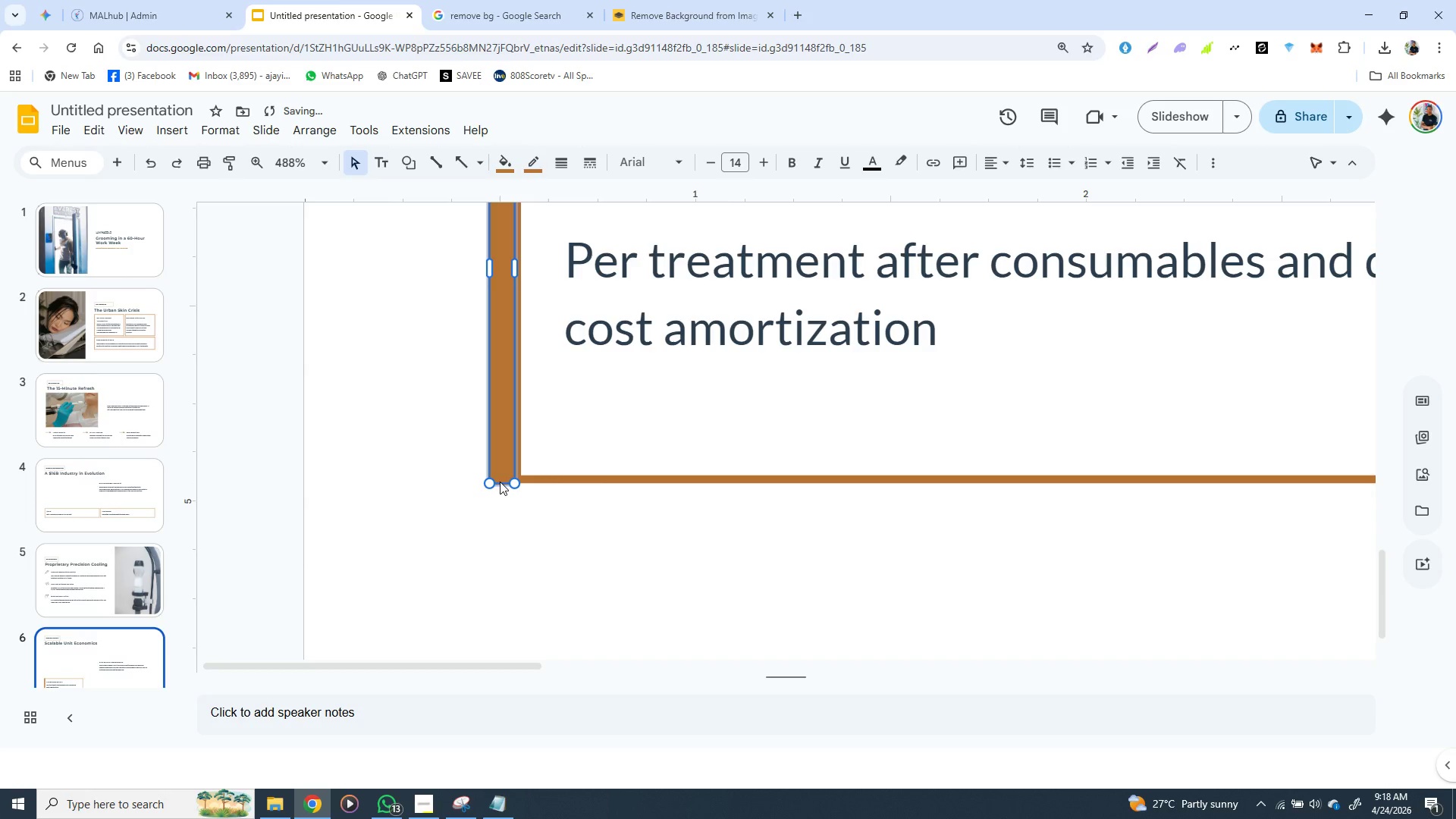 
key(Shift+ShiftLeft)
 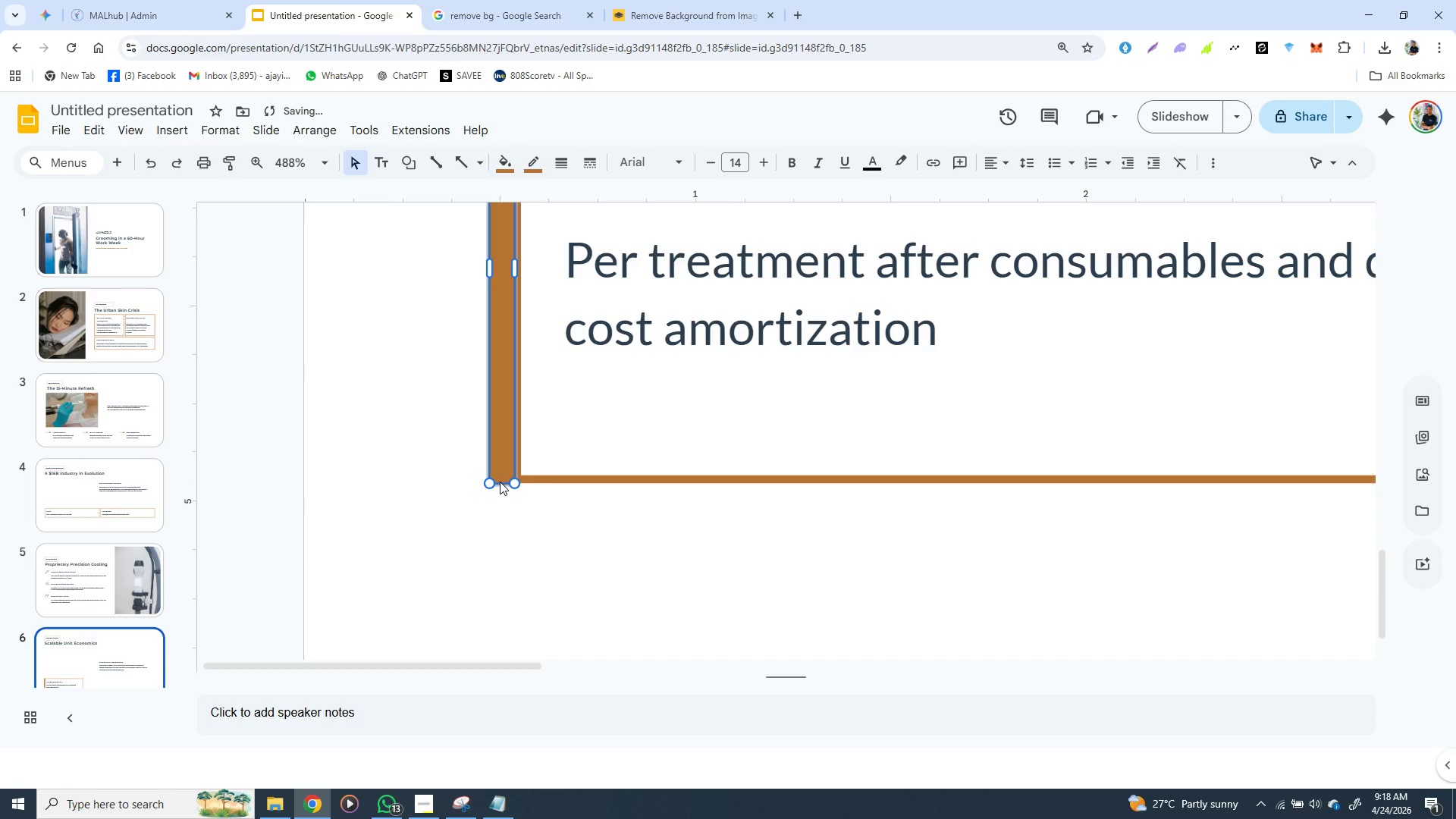 
key(Shift+ShiftLeft)
 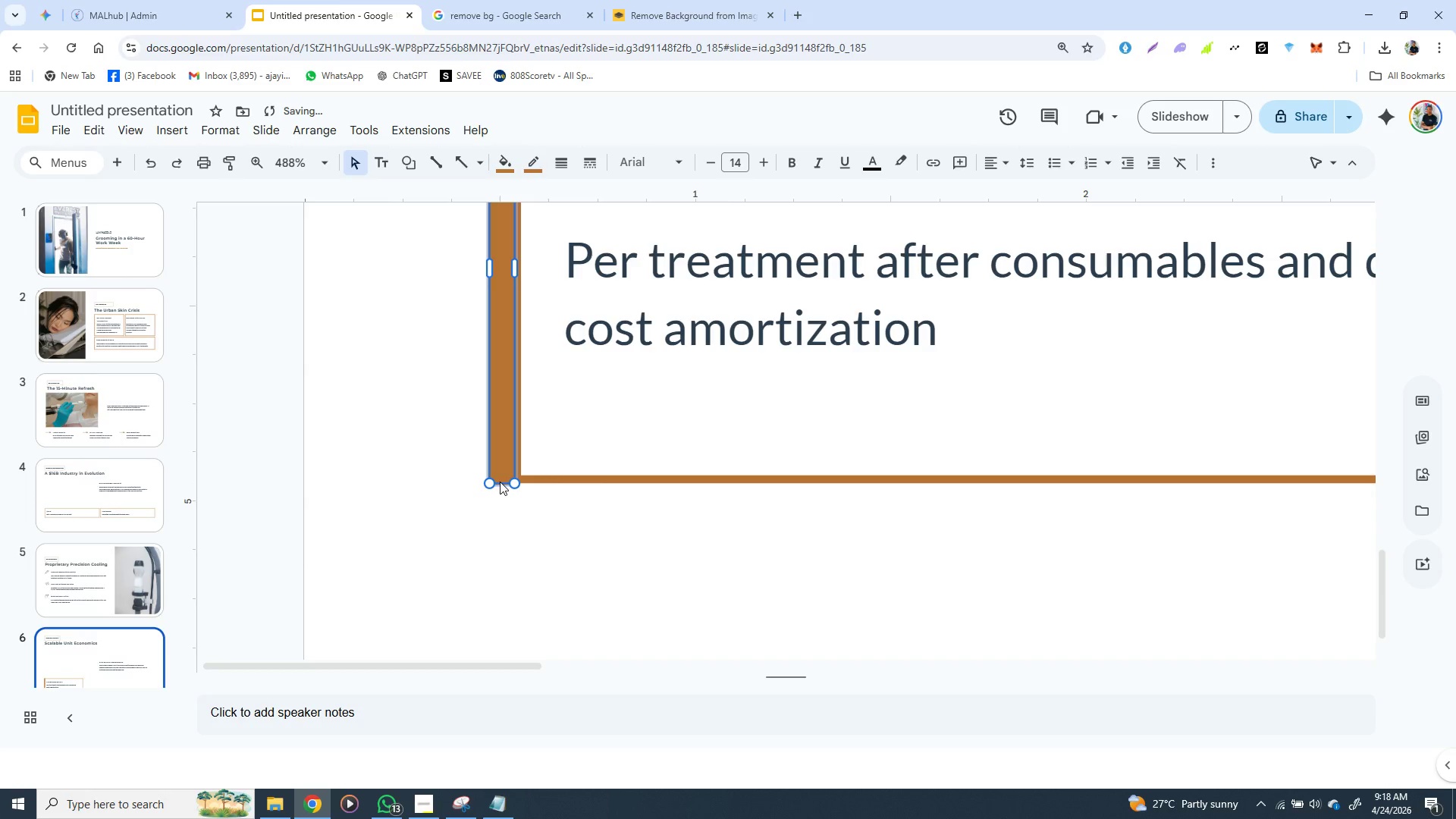 
key(Shift+ShiftLeft)
 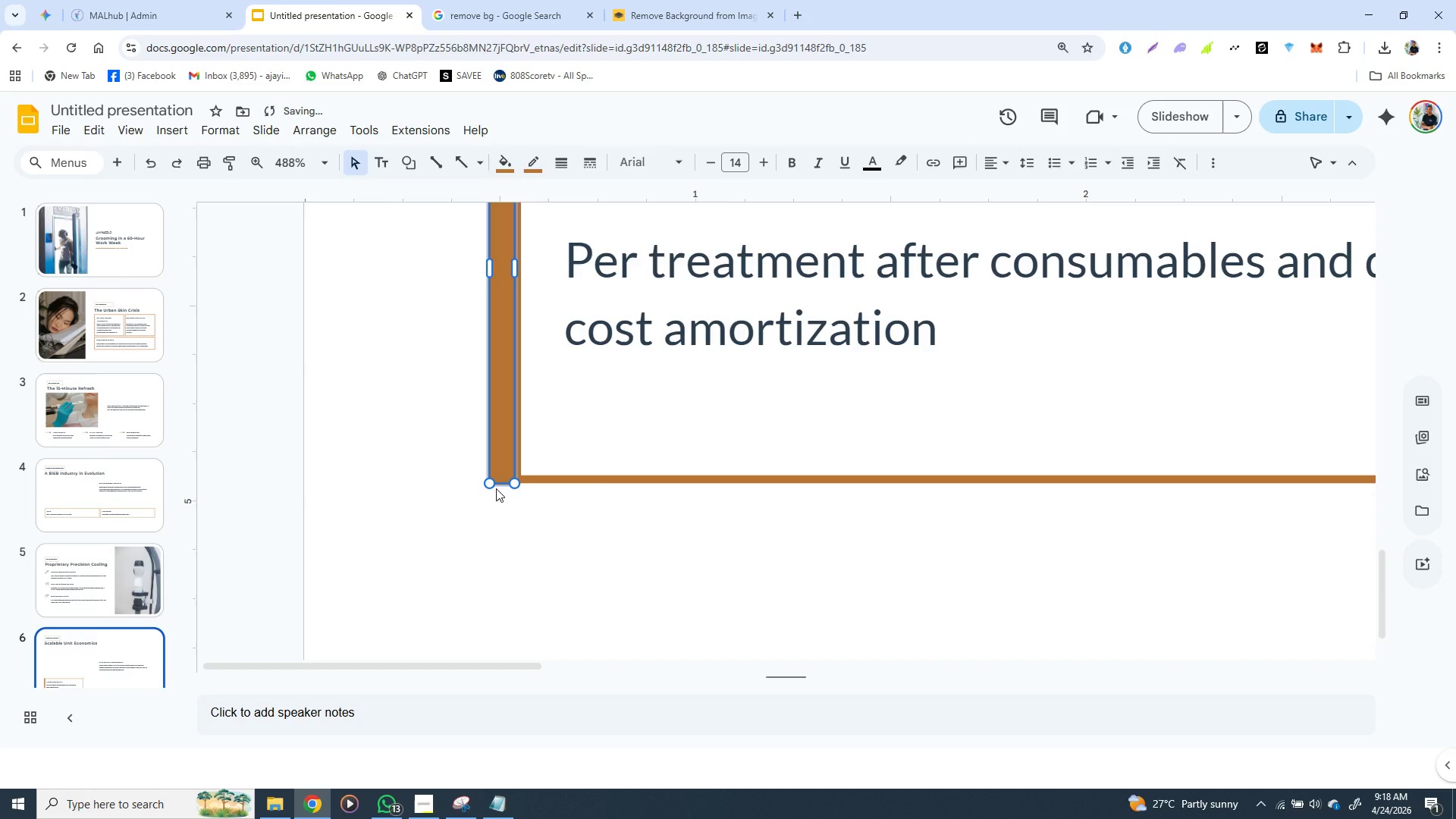 
key(Shift+ShiftLeft)
 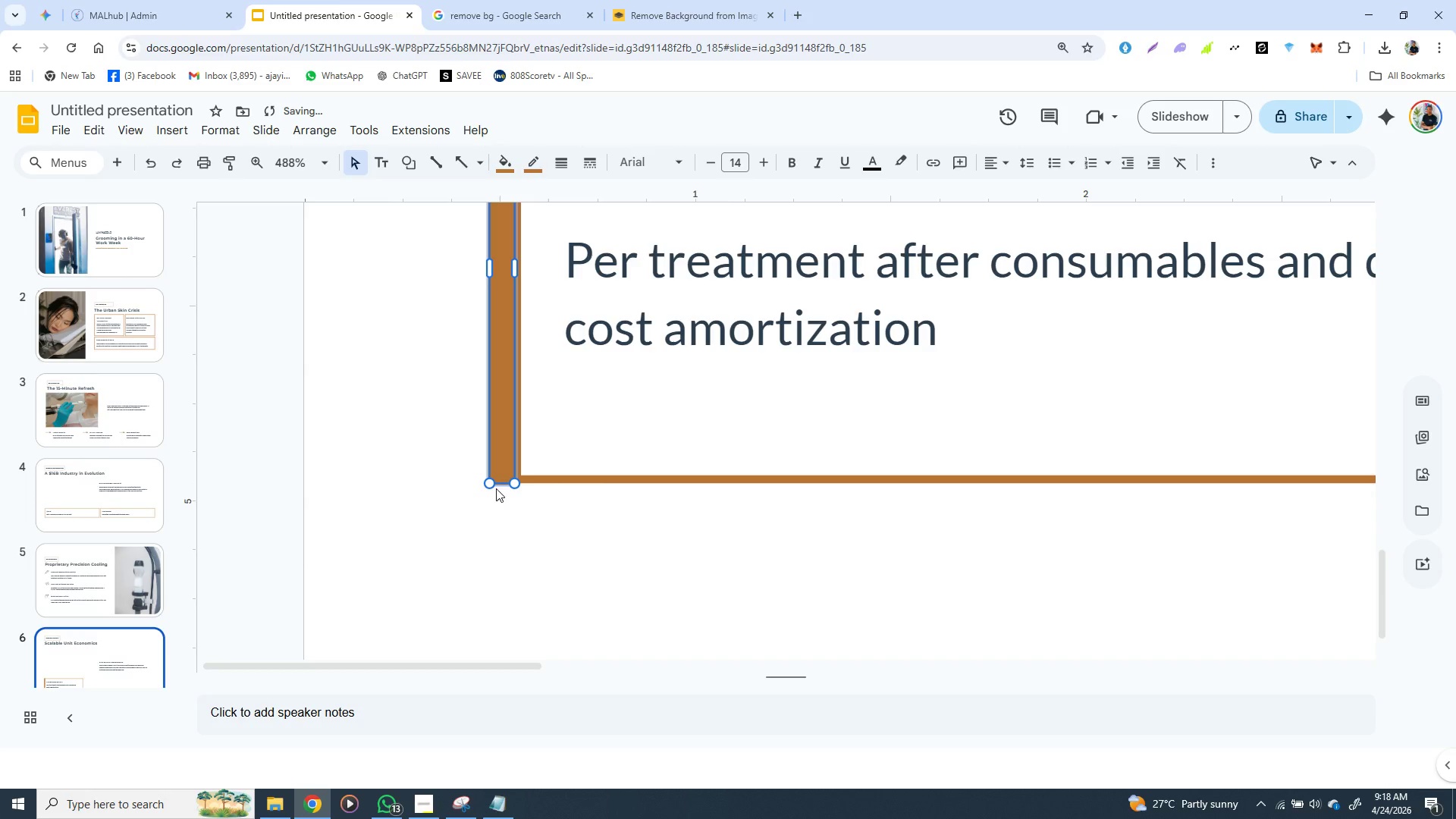 
key(Shift+ShiftLeft)
 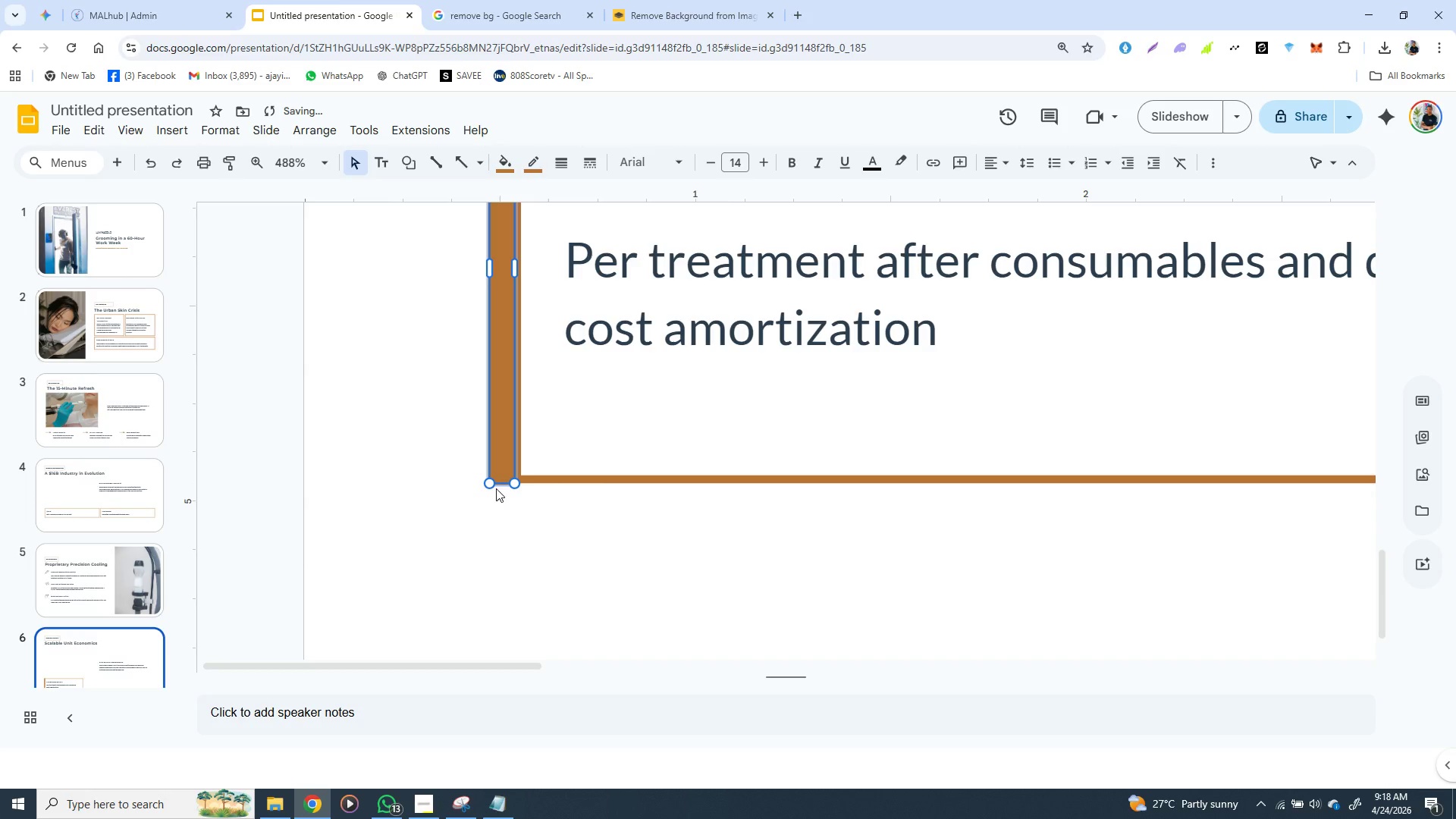 
key(Shift+ShiftLeft)
 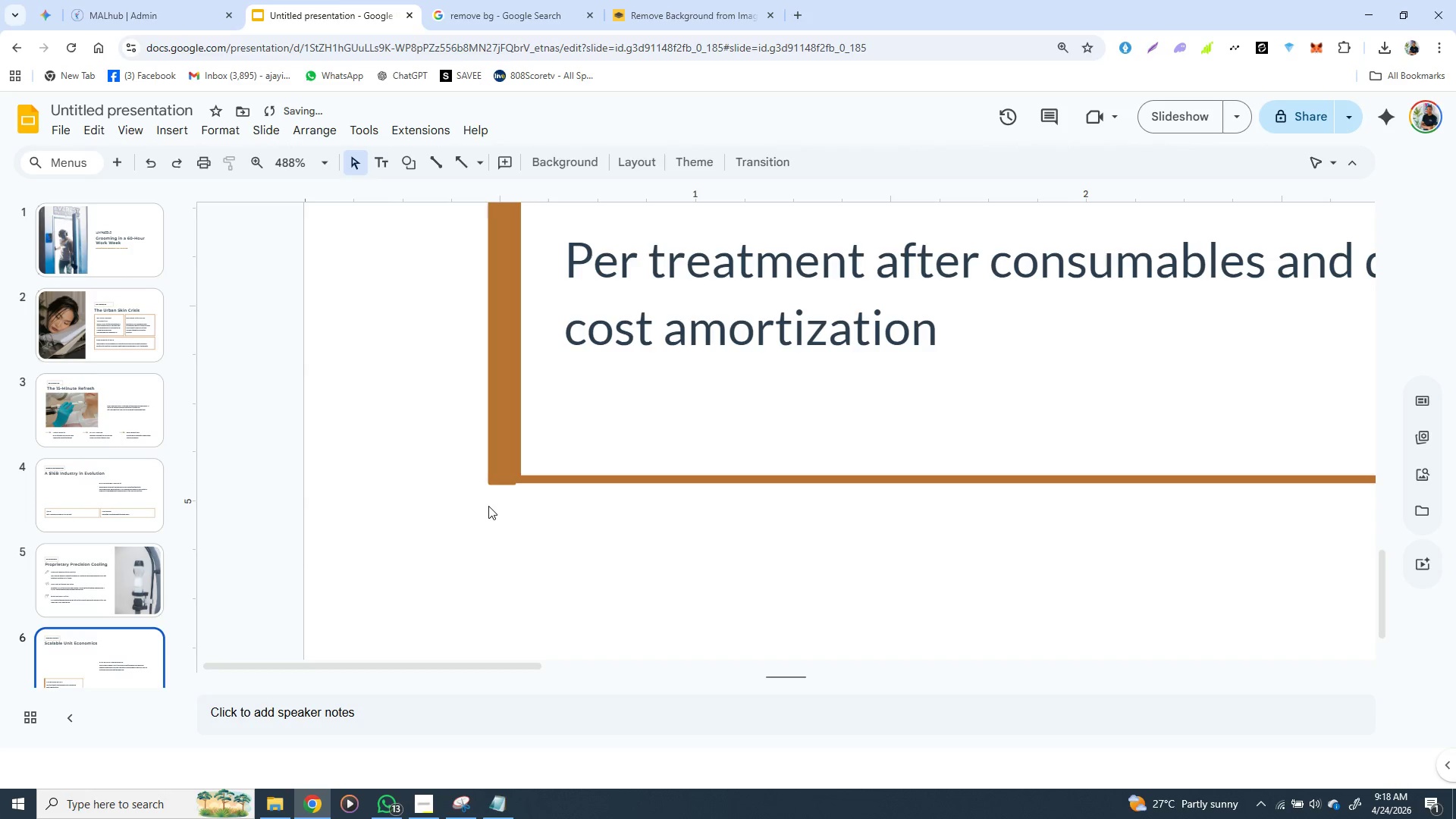 
left_click([490, 507])
 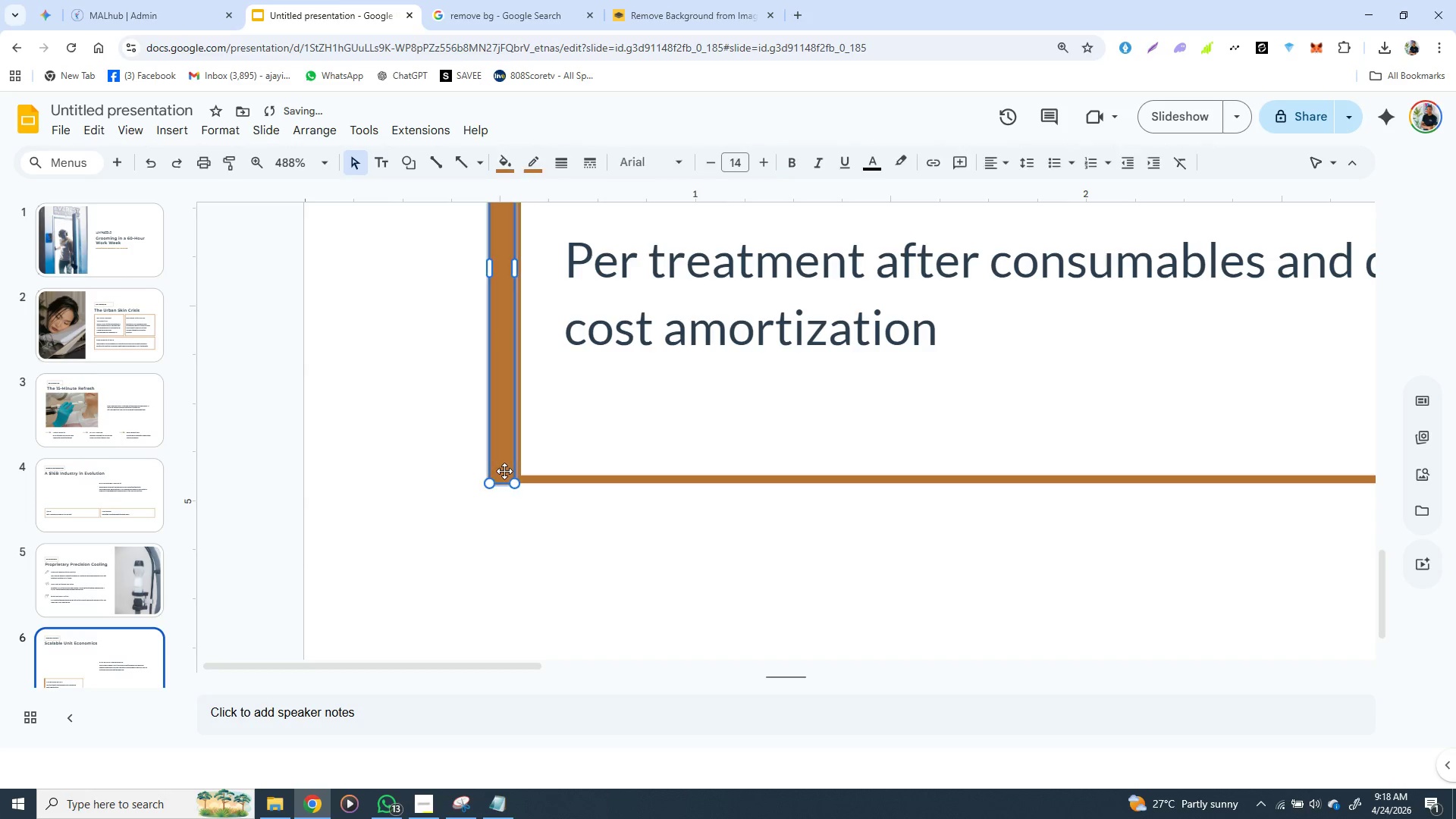 
left_click([504, 471])
 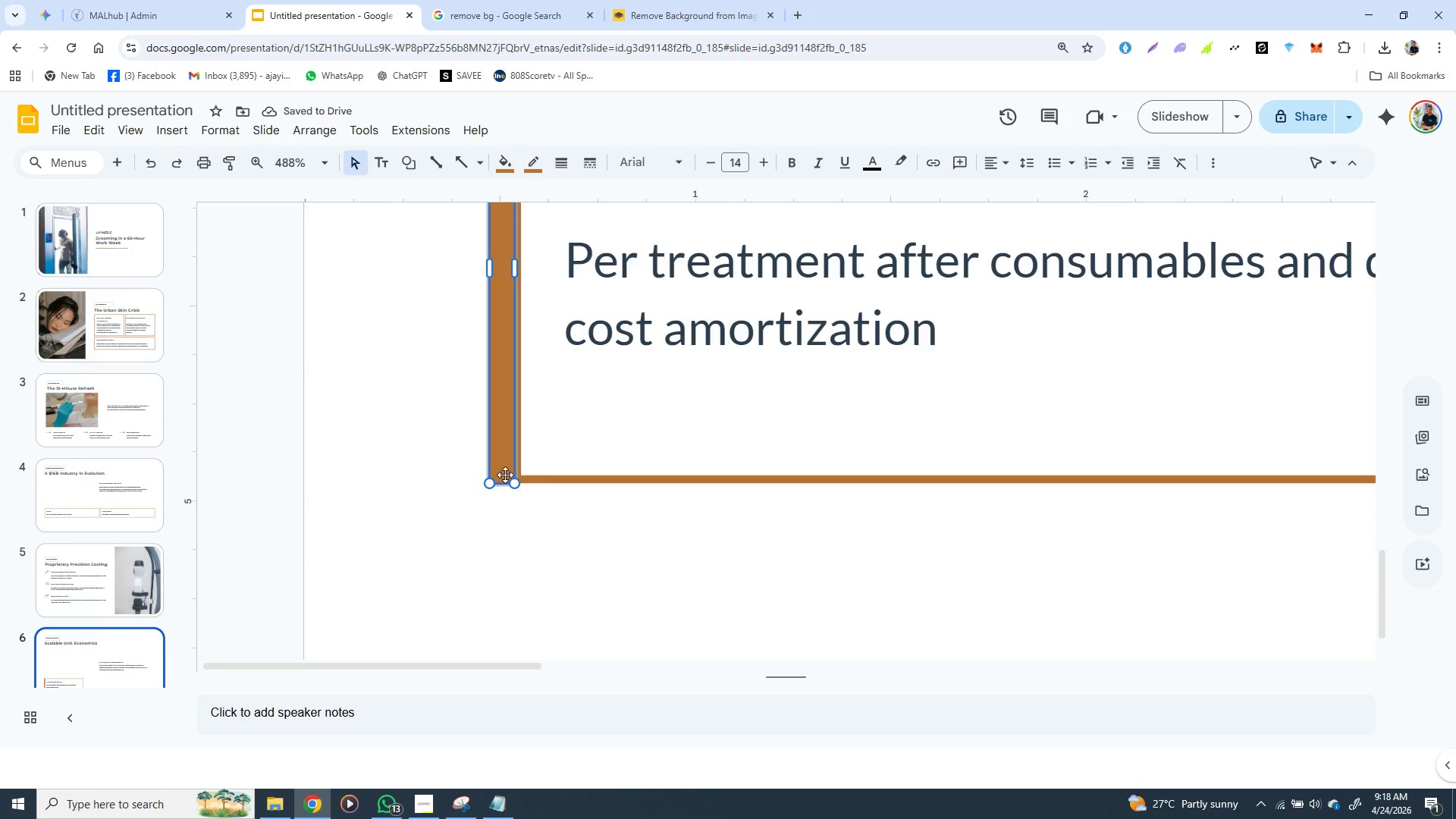 
left_click([505, 475])
 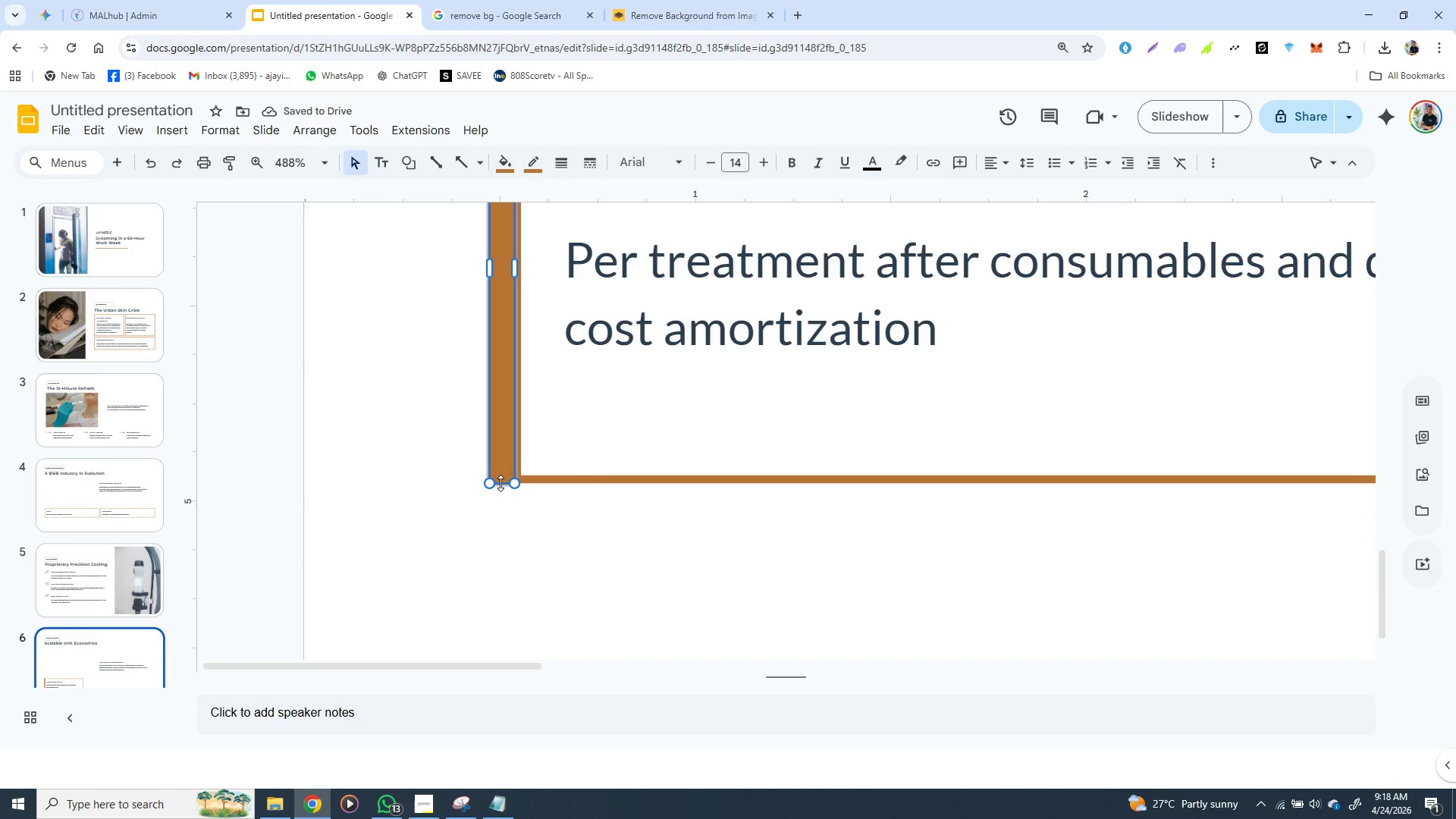 
hold_key(key=ShiftLeft, duration=1.52)
 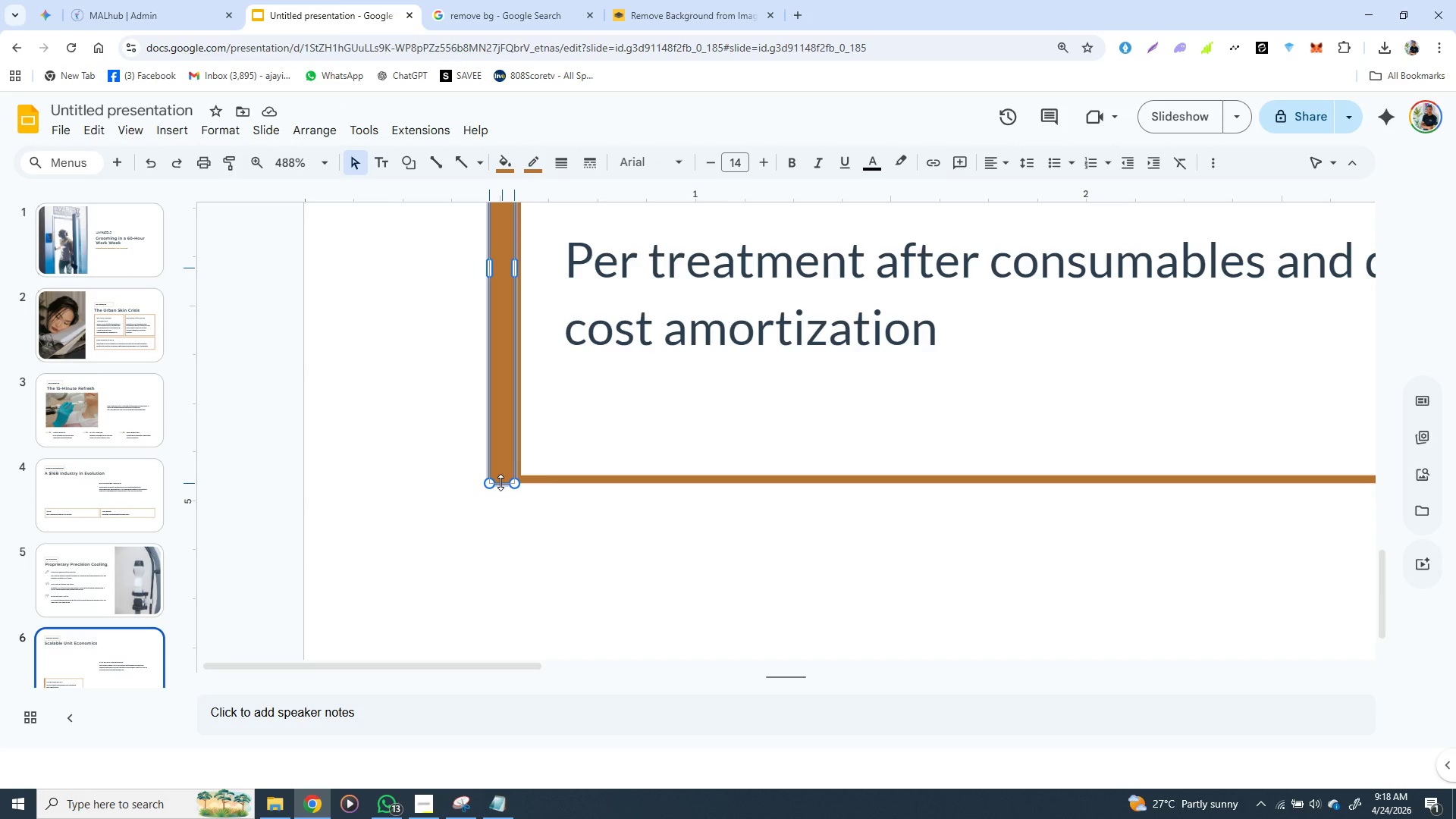 
hold_key(key=ShiftLeft, duration=1.44)
 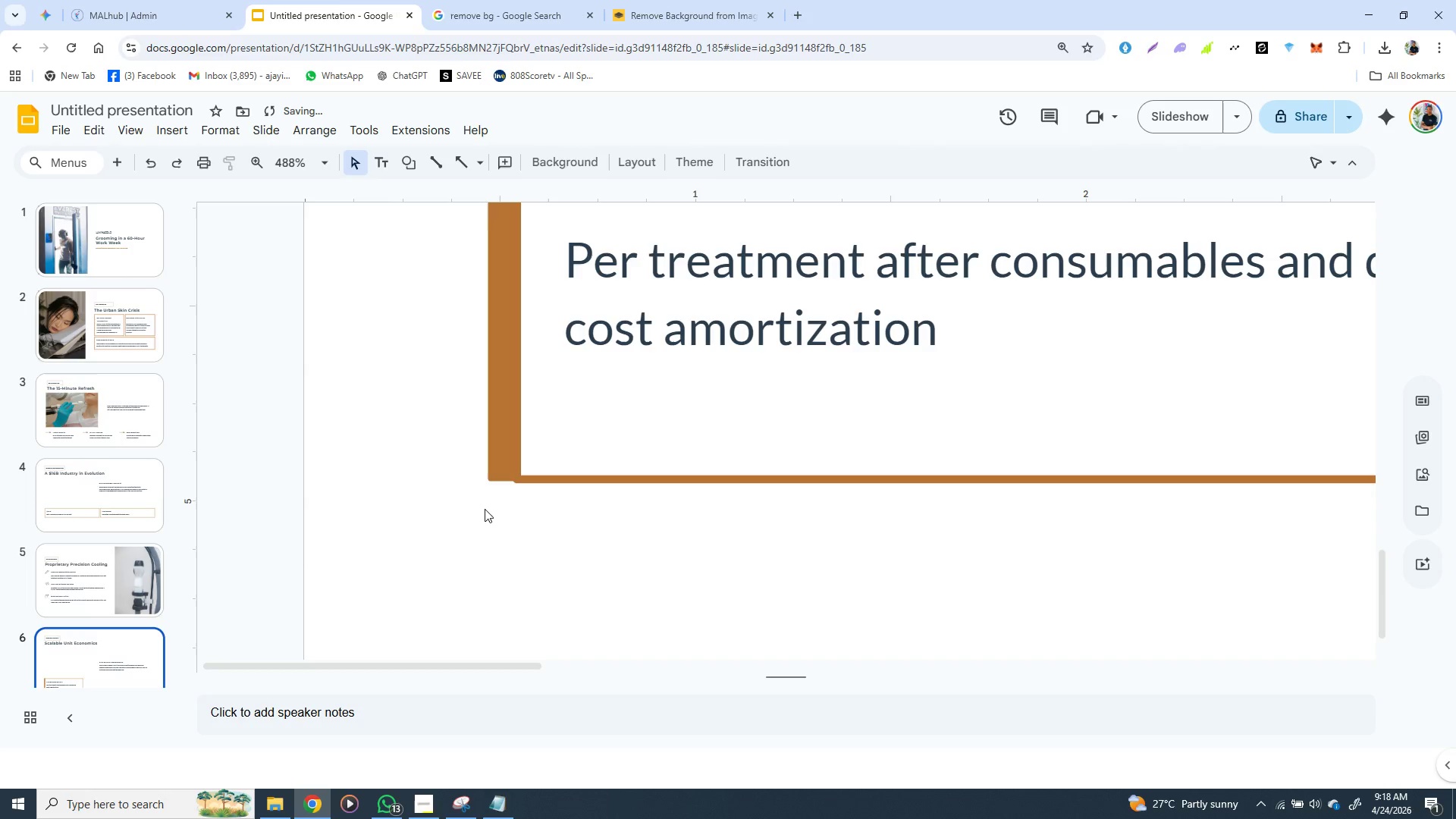 
left_click([487, 513])
 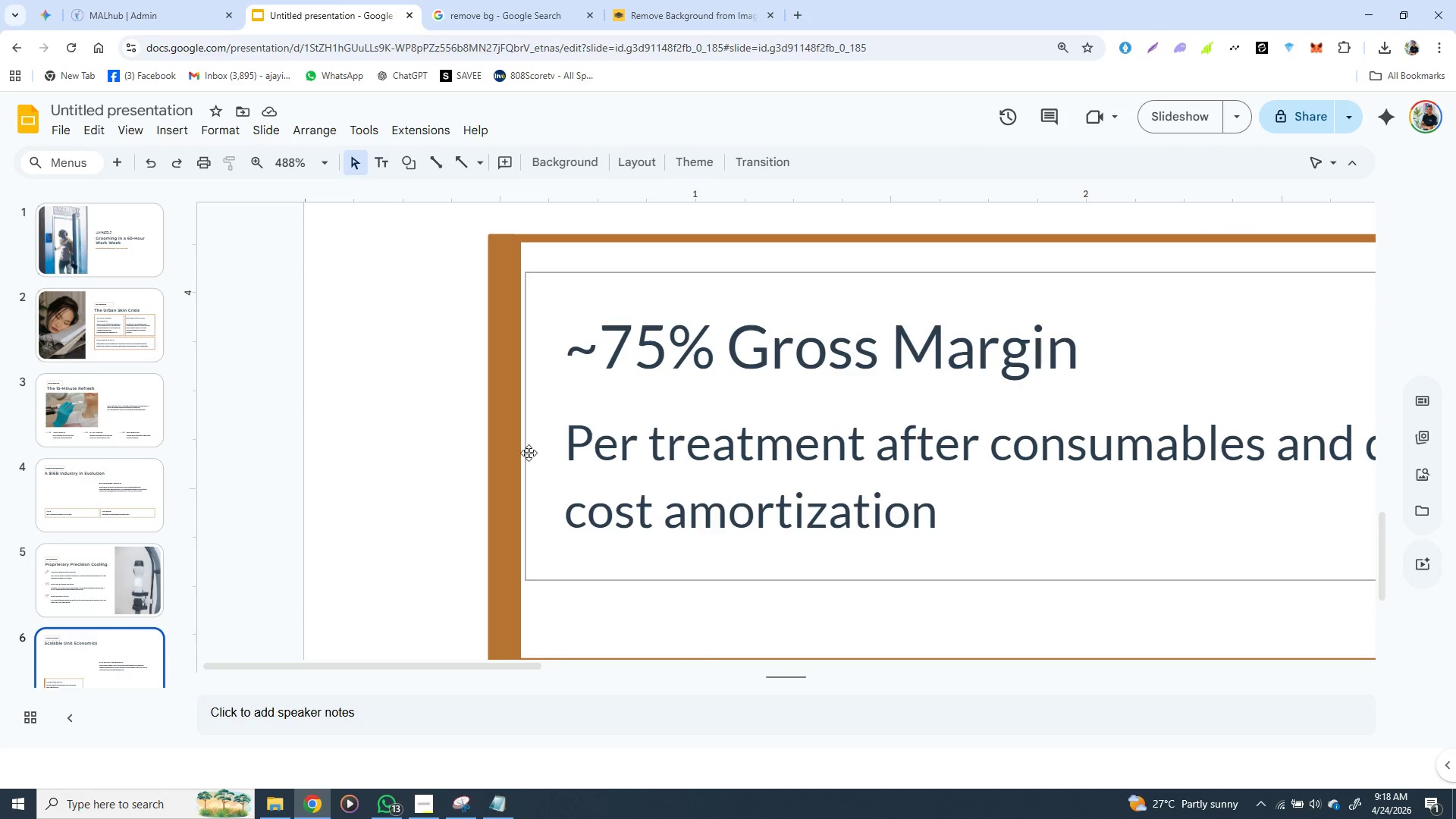 
wait(5.95)
 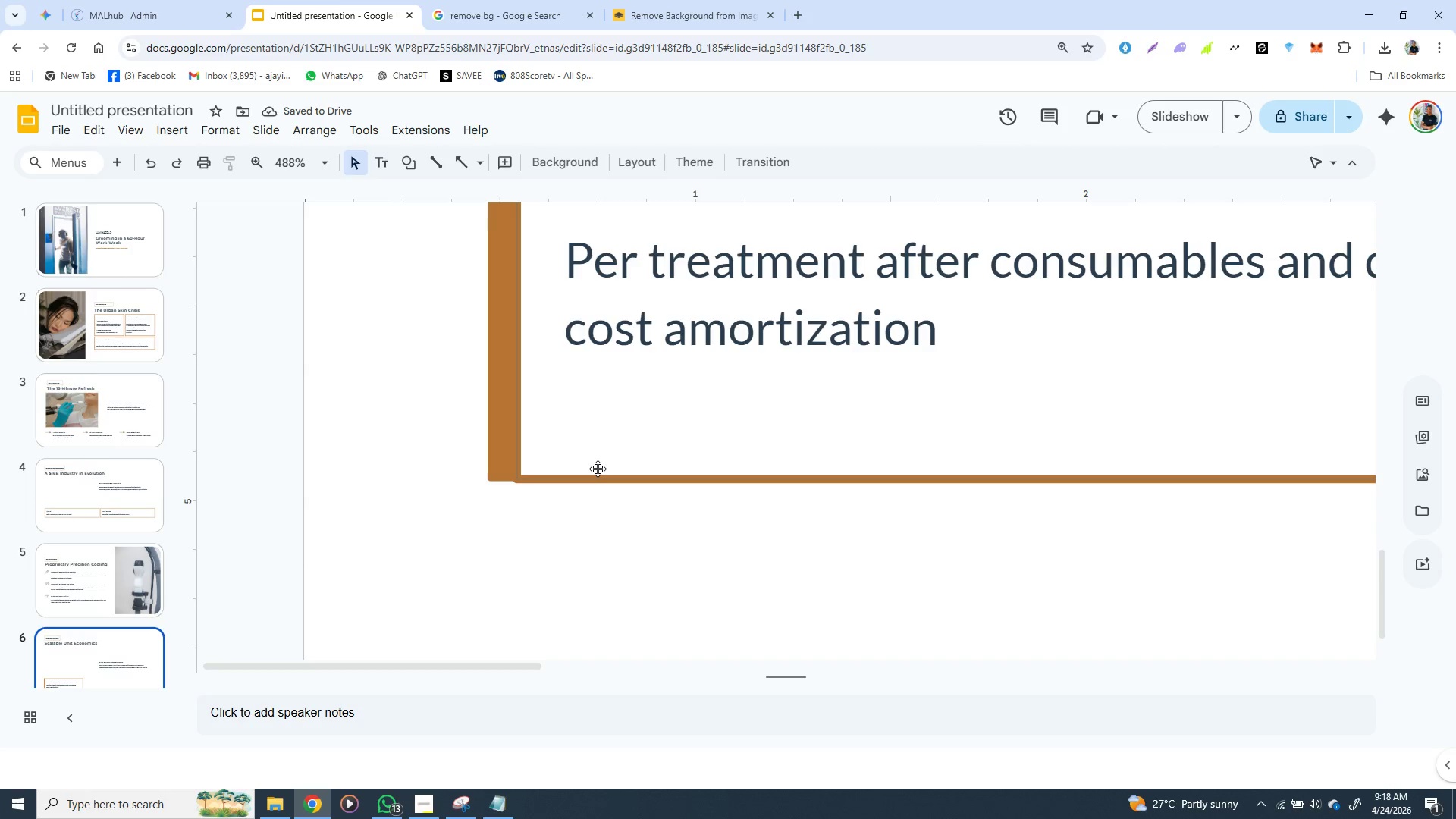 
left_click([496, 438])
 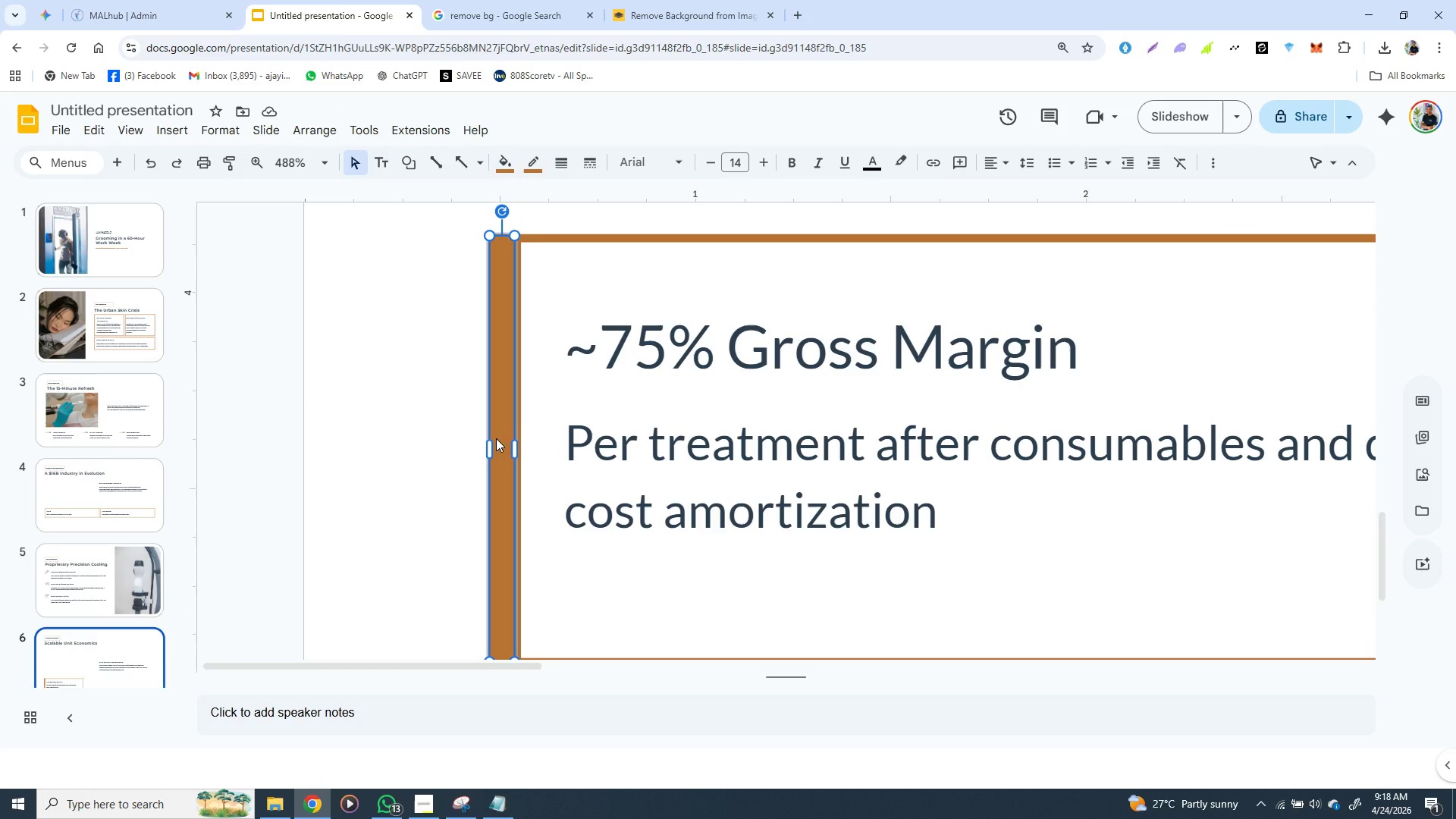 
key(ArrowDown)
 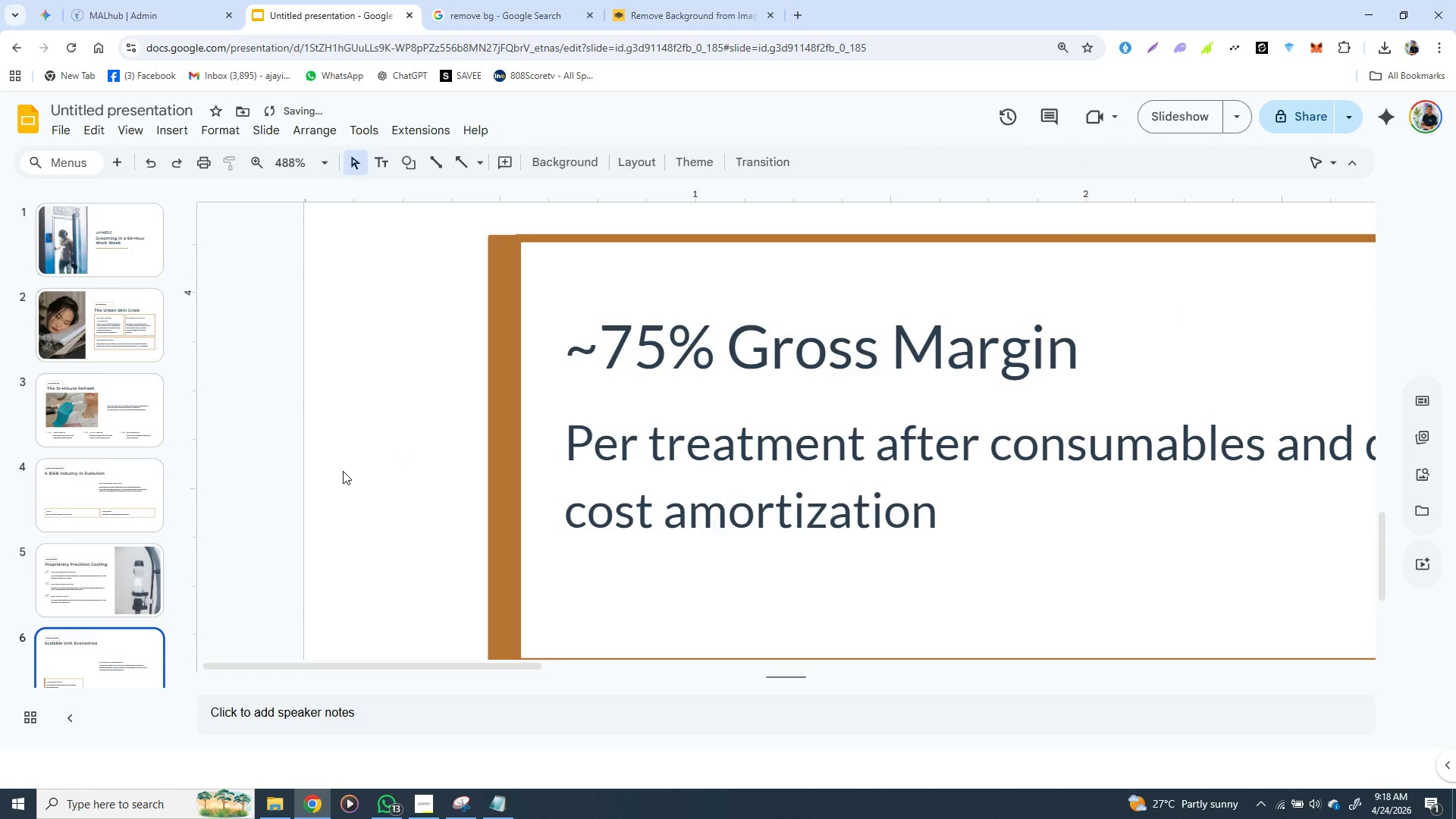 
left_click([343, 471])
 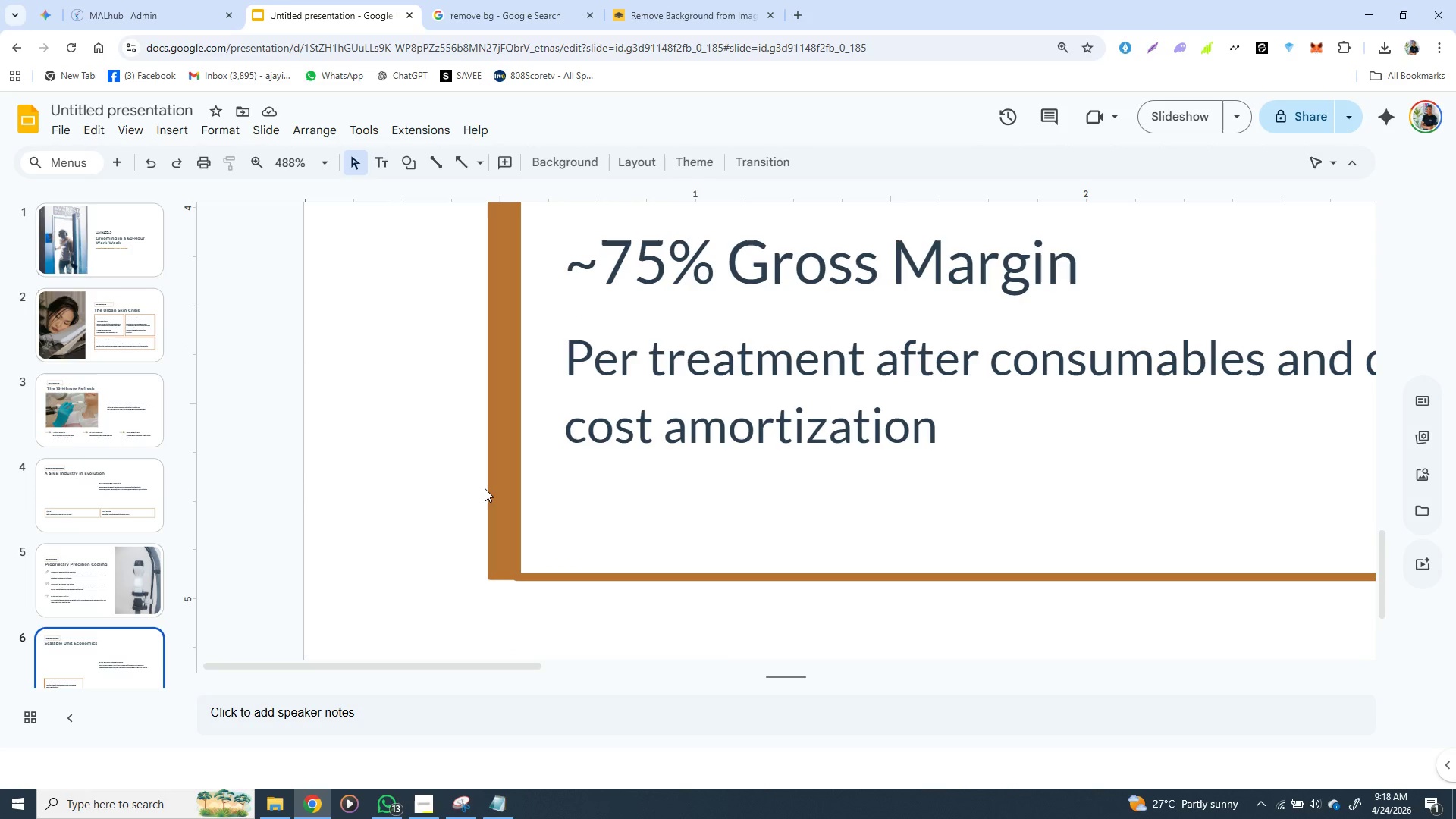 
wait(5.12)
 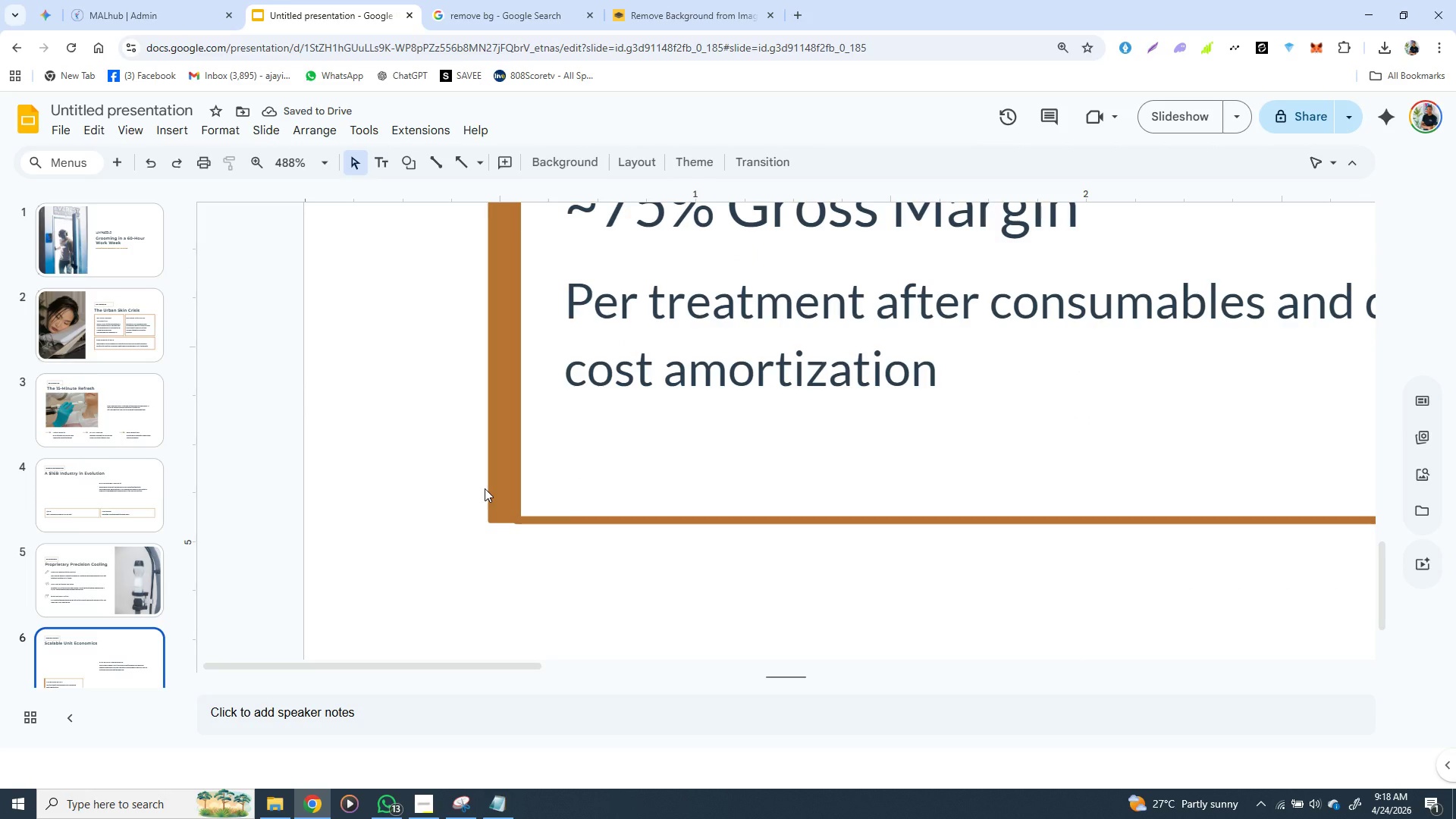 
left_click([498, 489])
 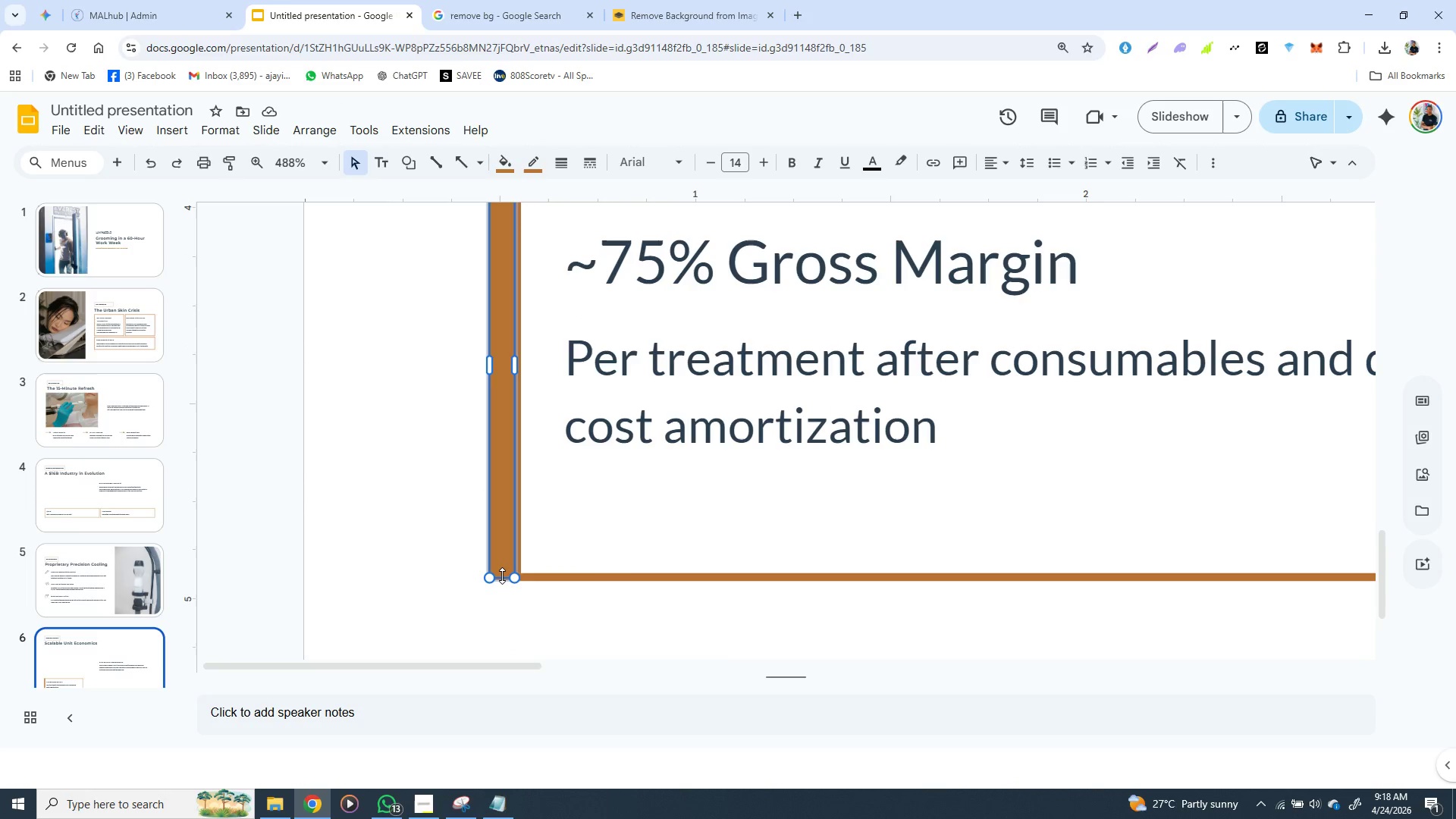 
left_click_drag(start_coordinate=[502, 576], to_coordinate=[502, 581])
 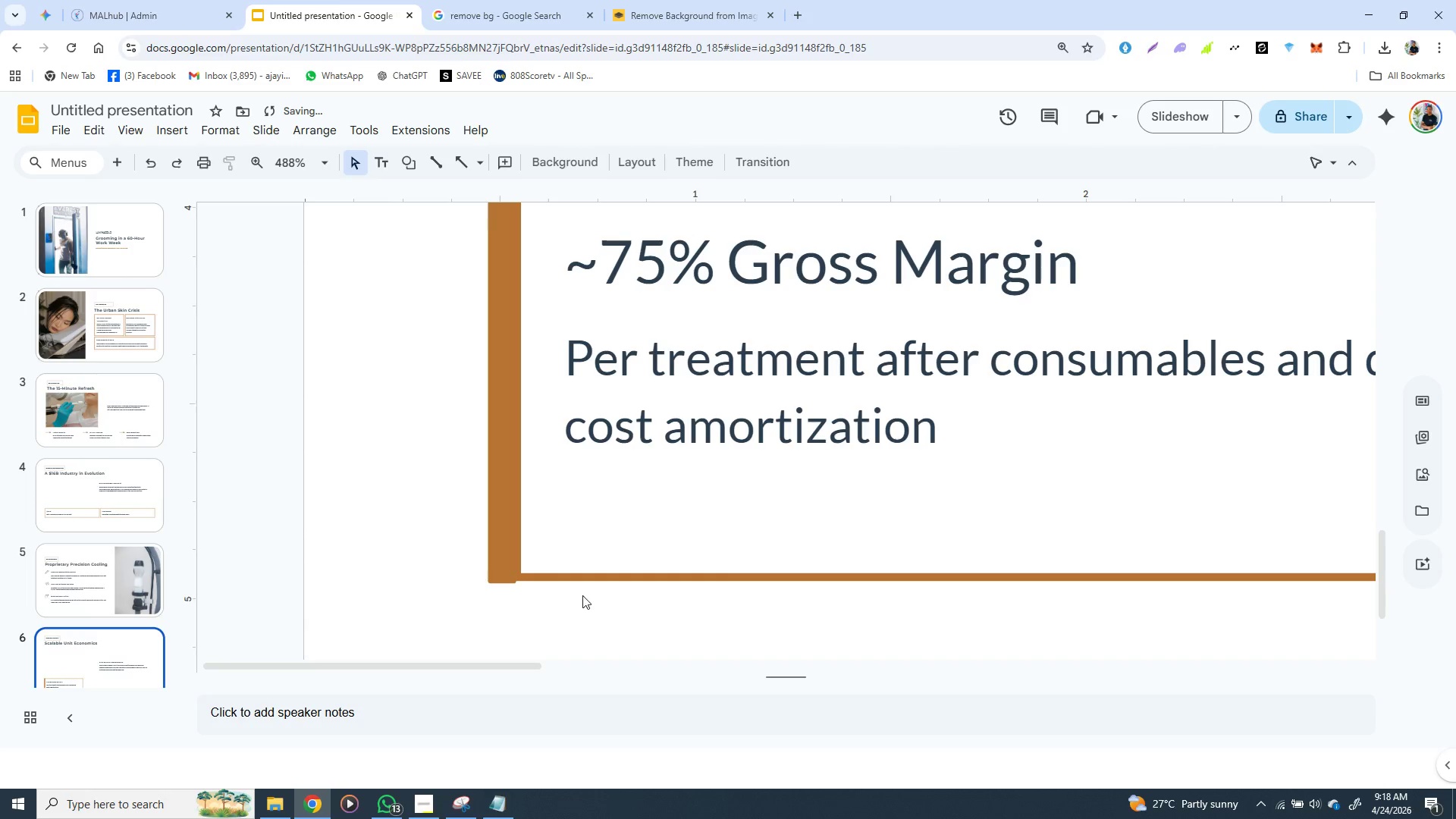 
hold_key(key=ShiftLeft, duration=1.53)
 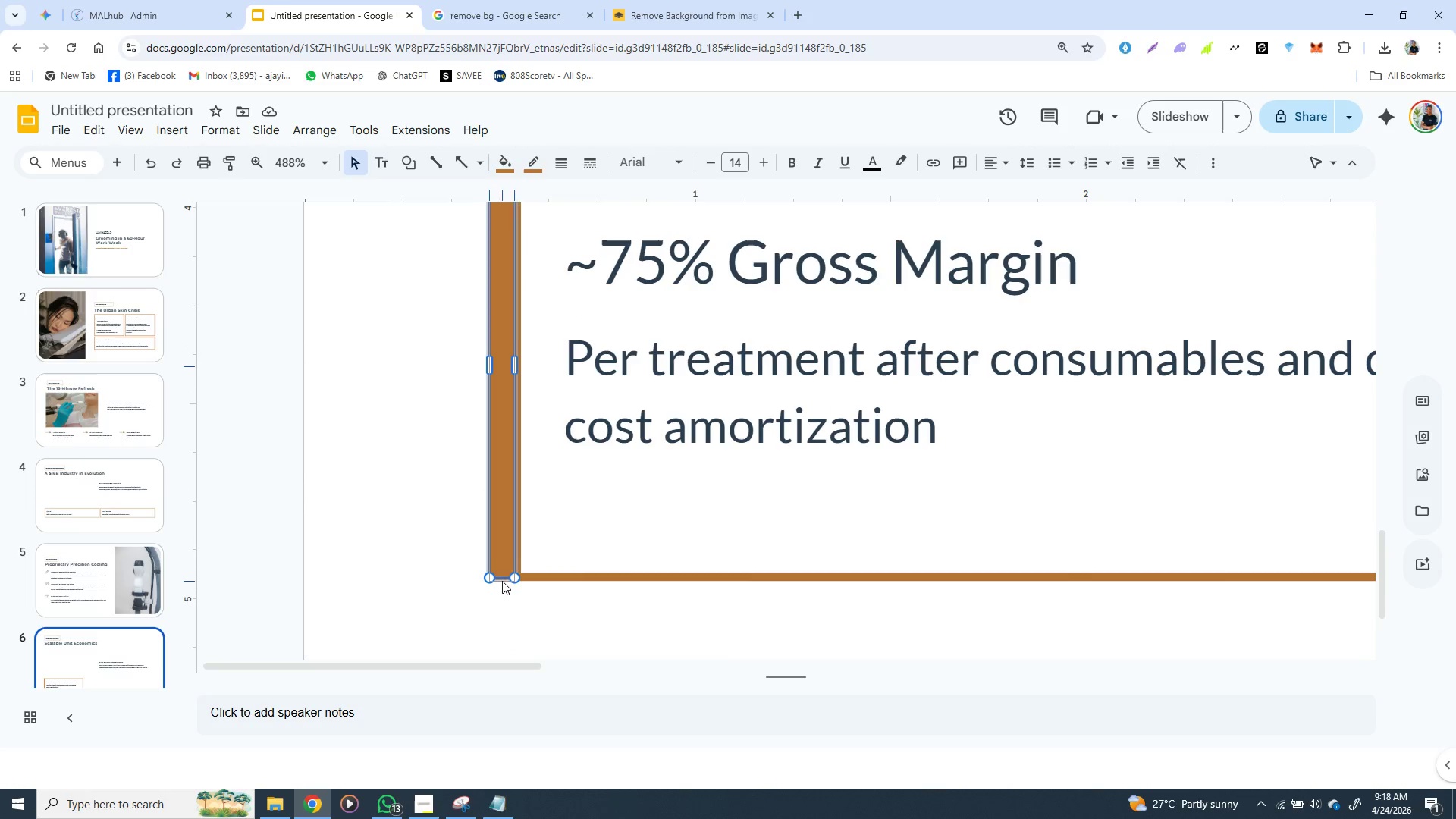 
hold_key(key=ShiftLeft, duration=0.98)
 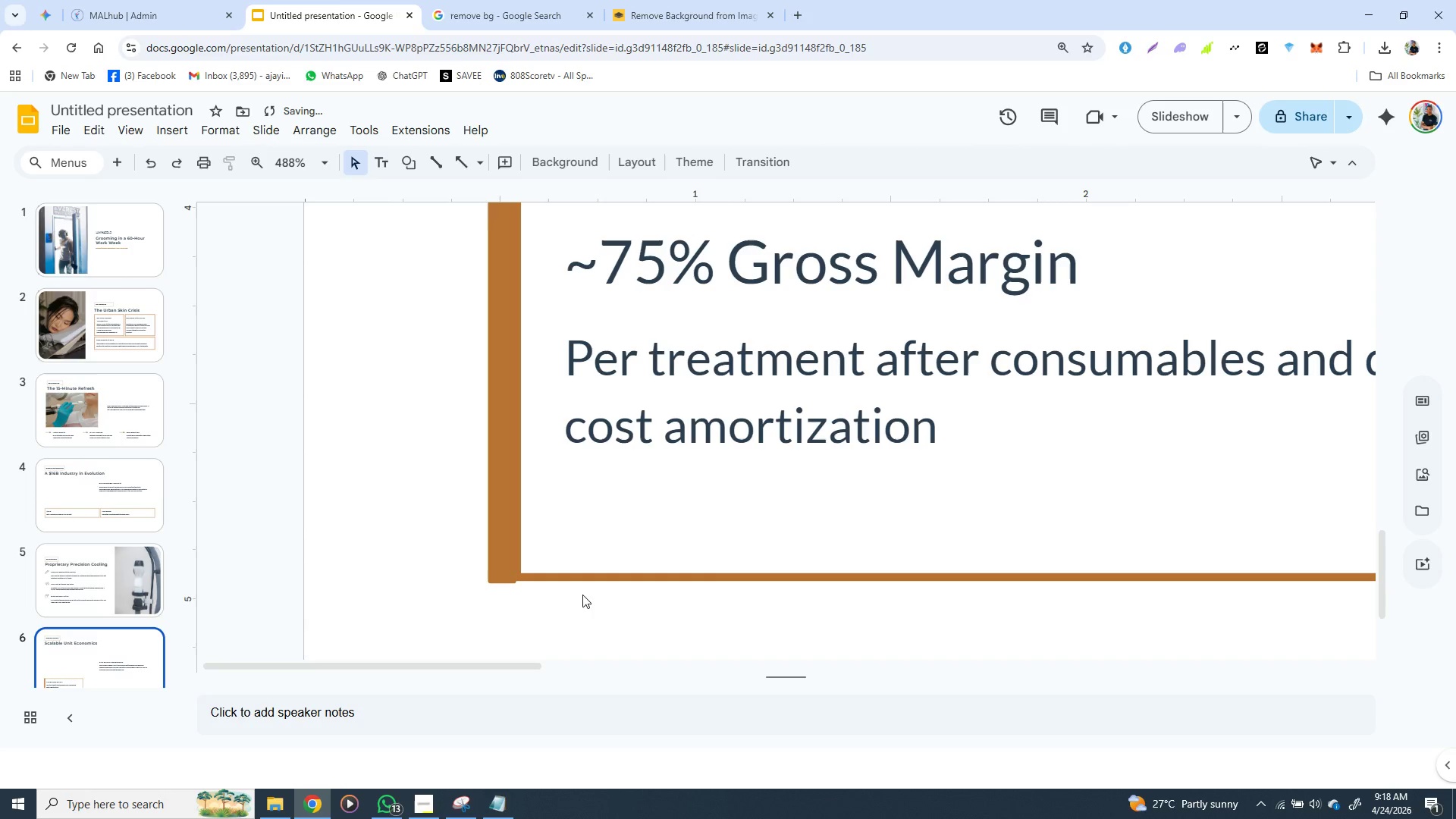 
hold_key(key=ShiftLeft, duration=28.55)
left_click([513, 598])
 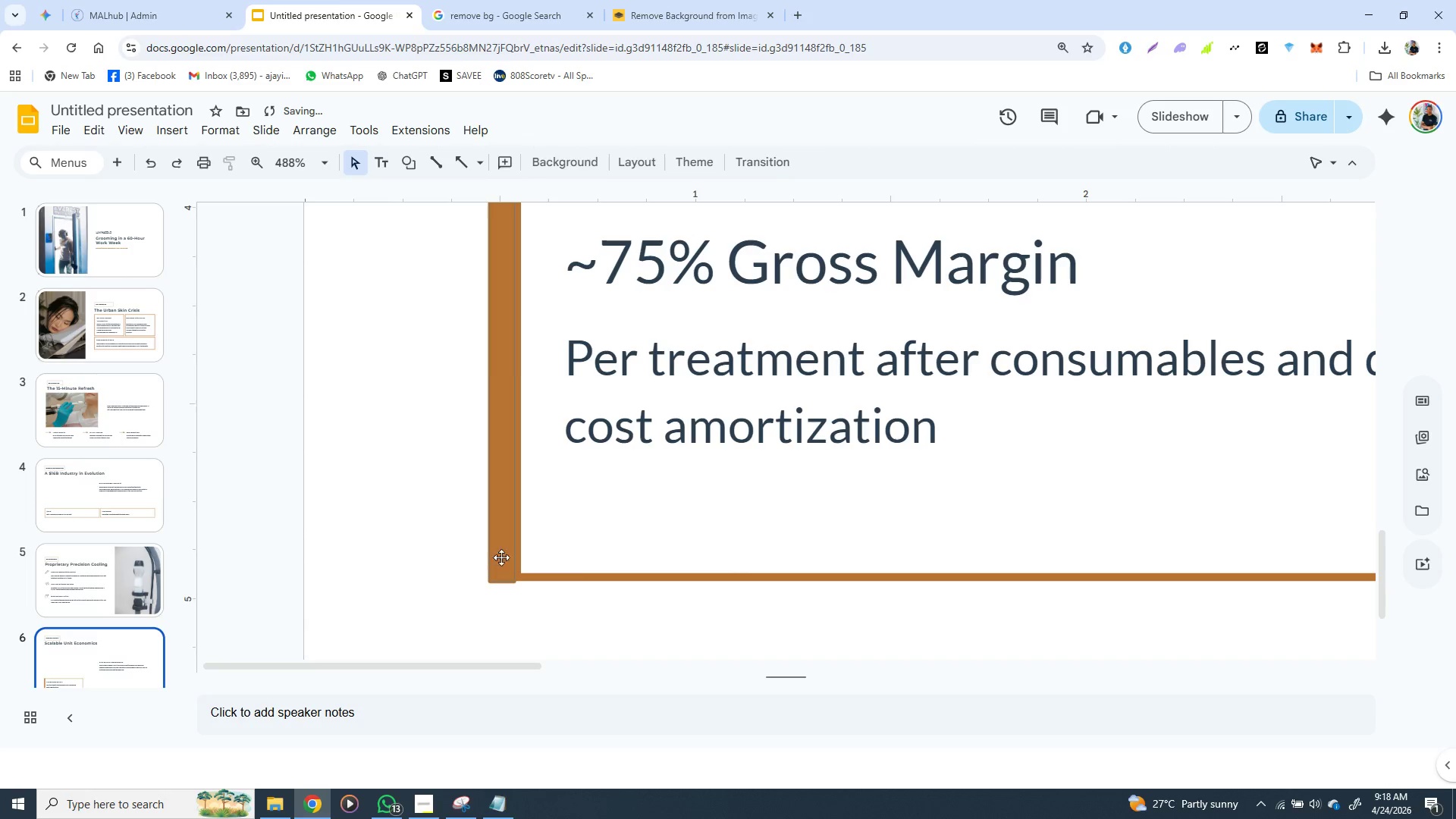 
left_click([495, 557])
 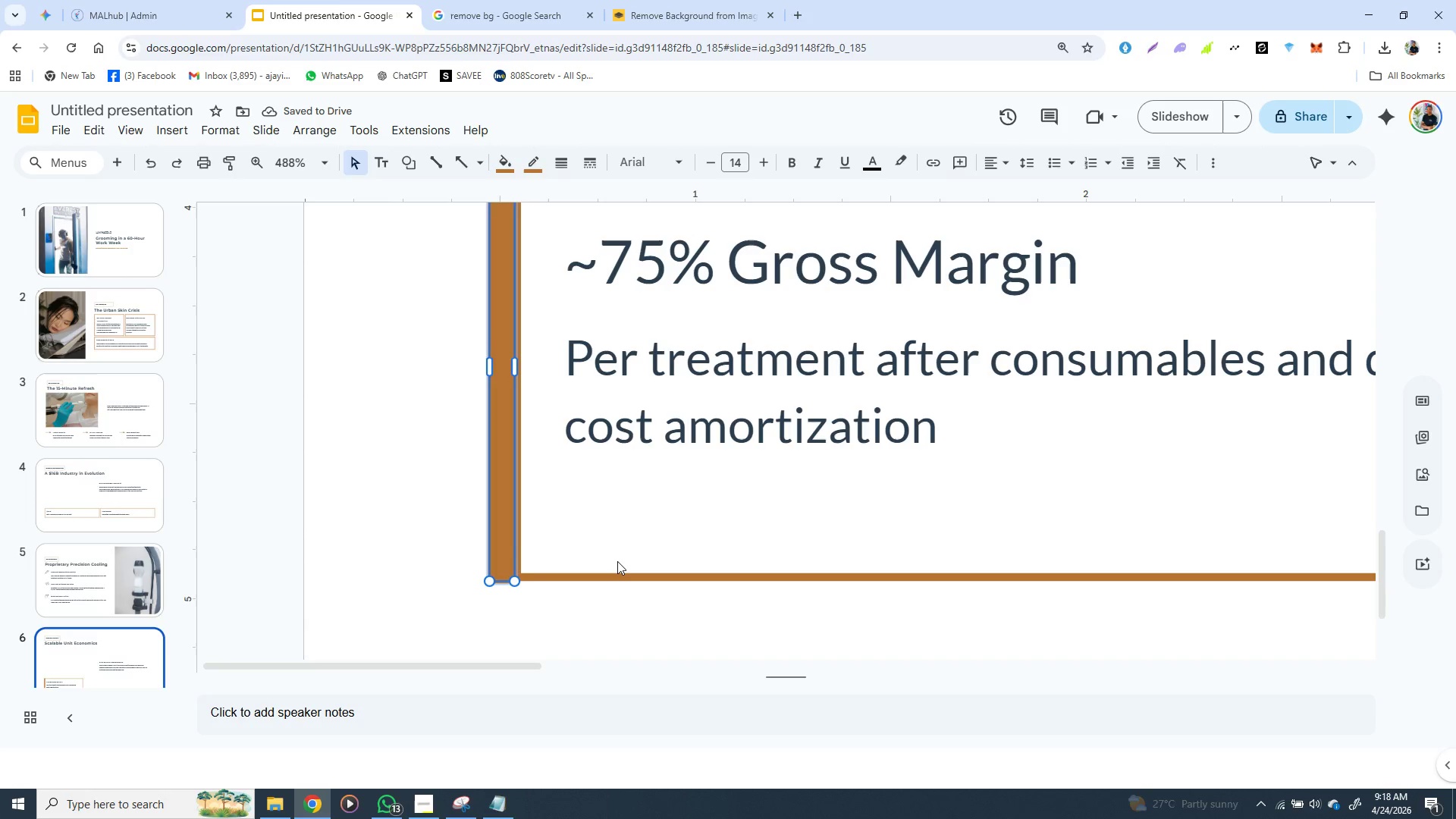 
key(ArrowUp)
 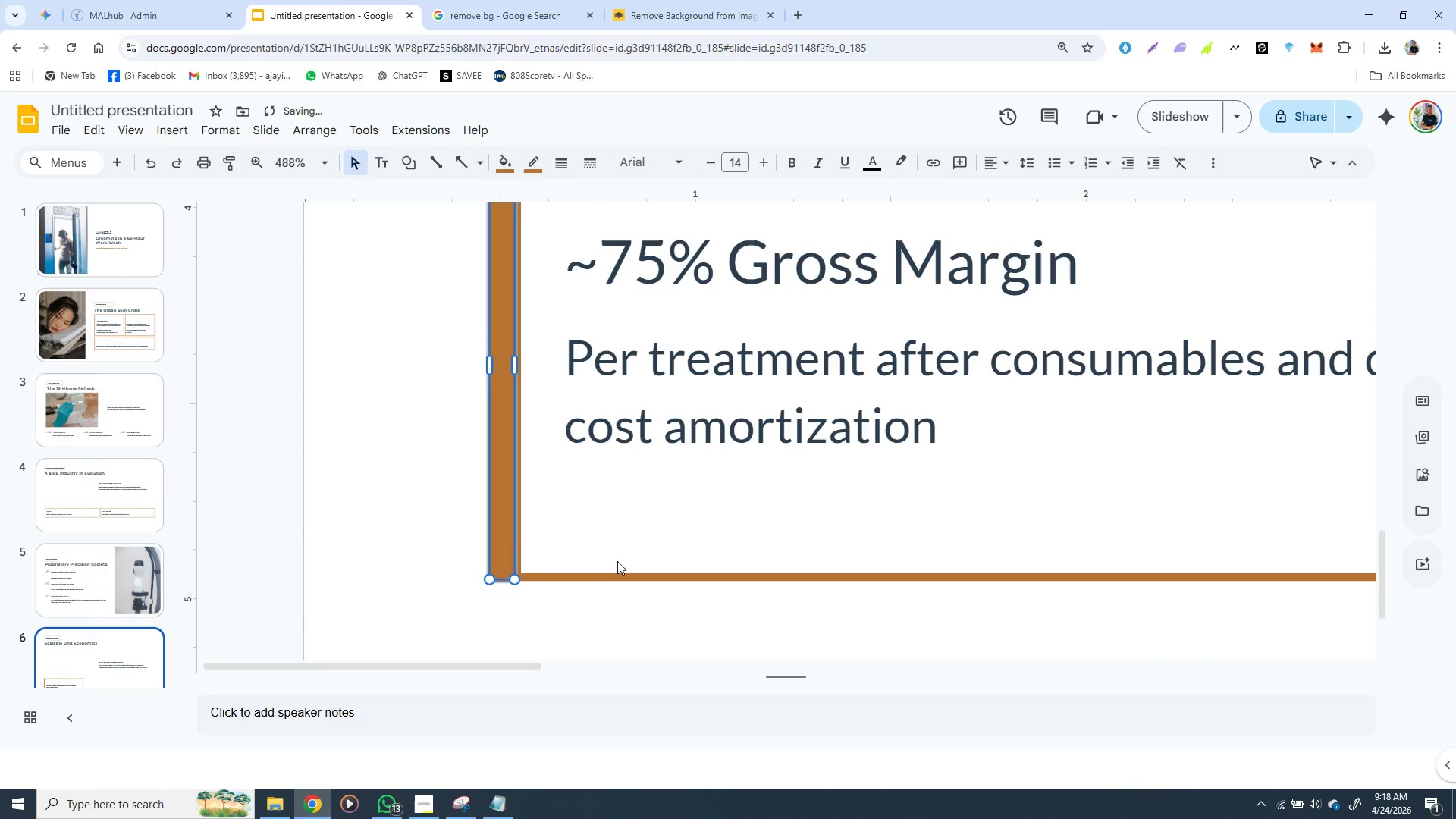 
key(ArrowUp)
 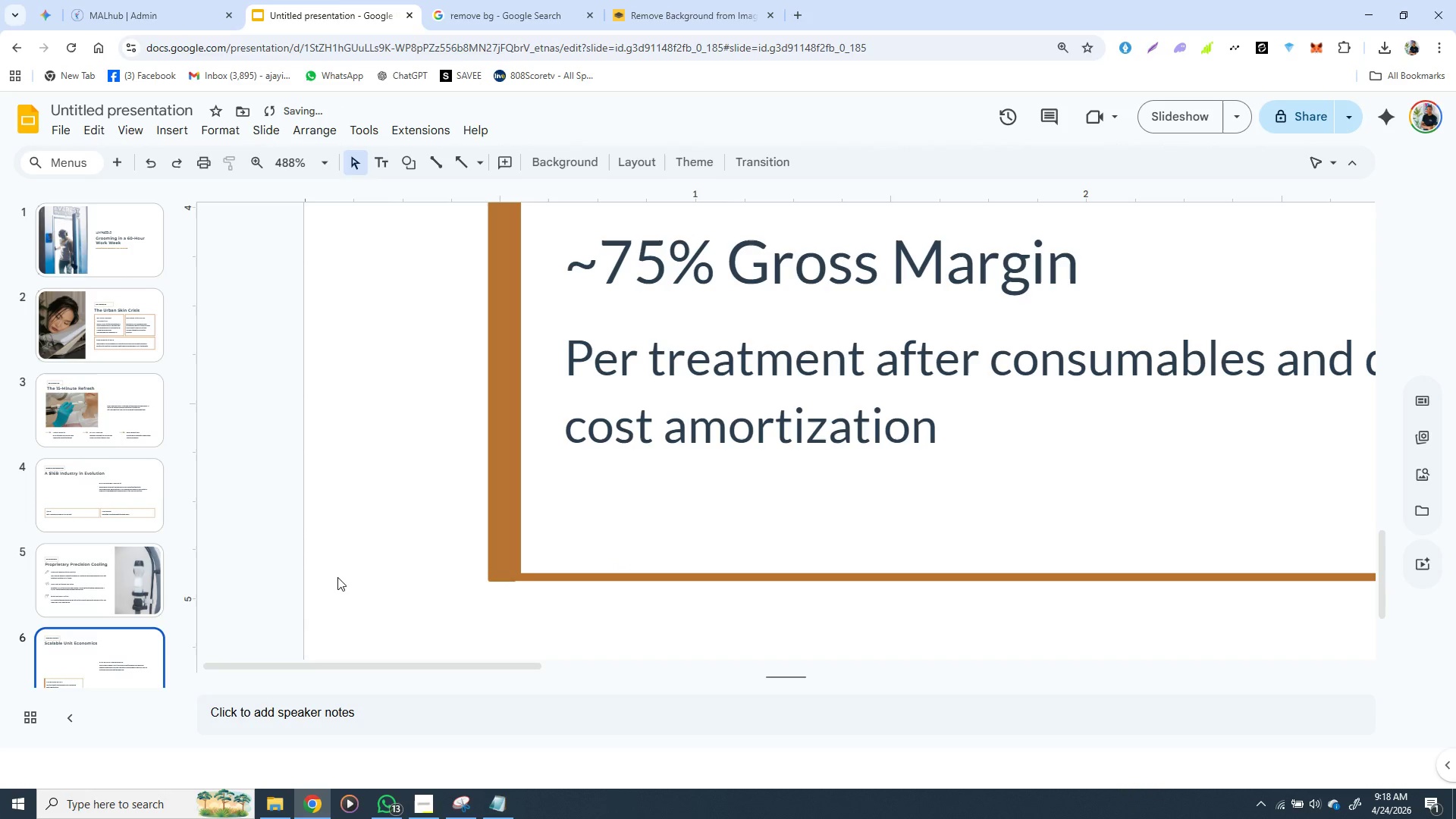 
left_click([337, 577])
 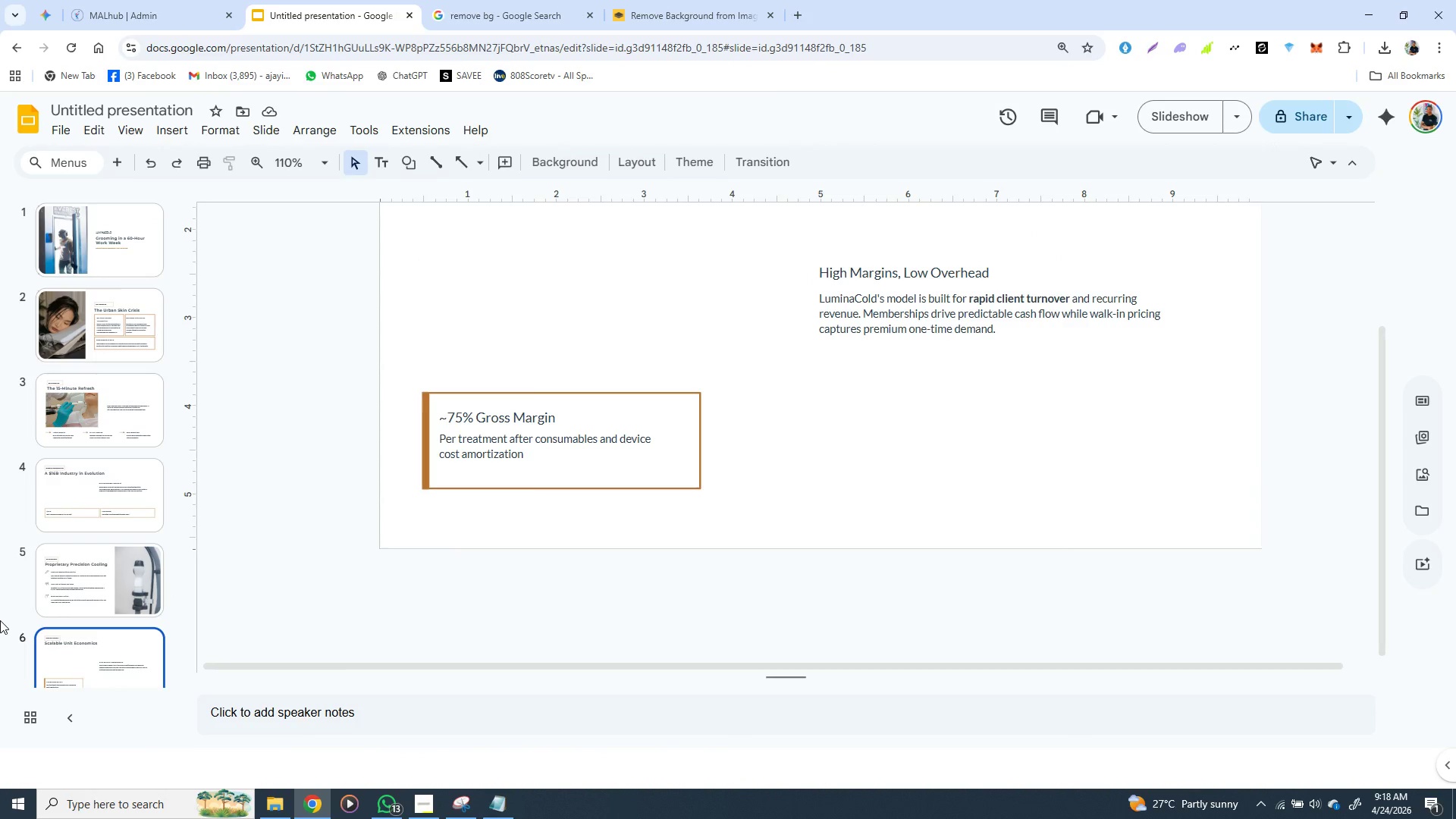 
left_click([473, 487])
 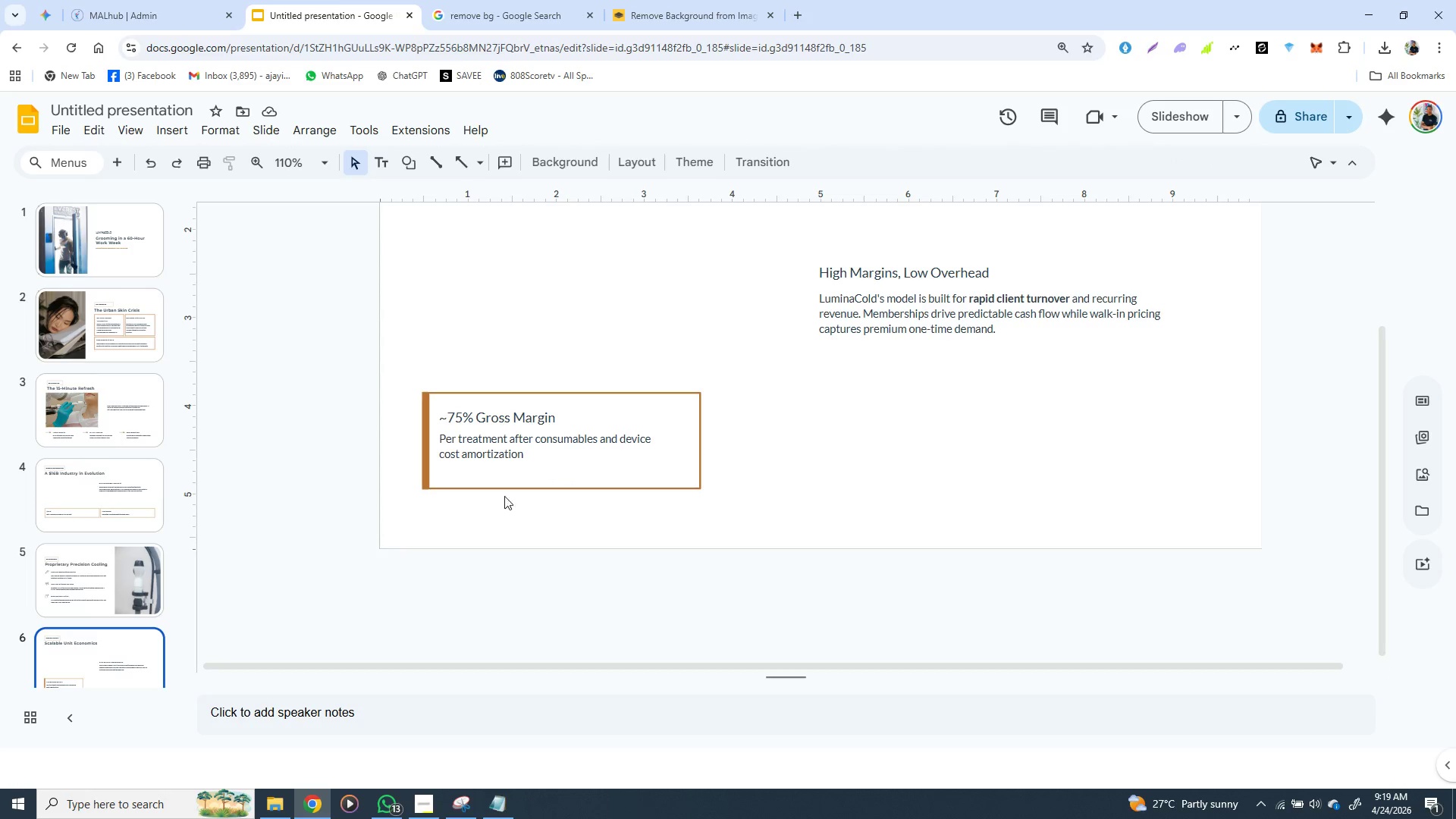 
left_click([503, 444])
 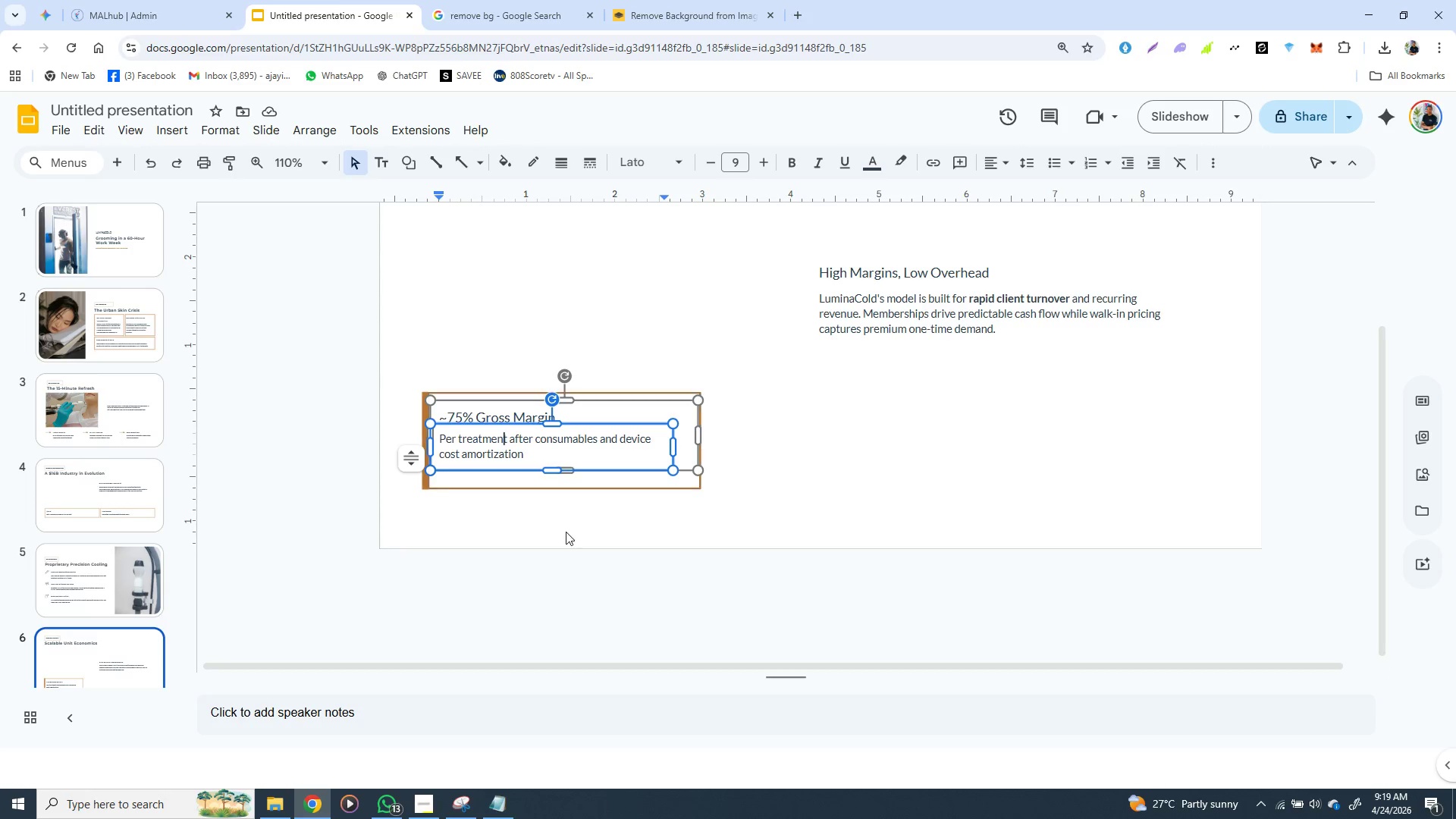 
left_click([566, 532])
 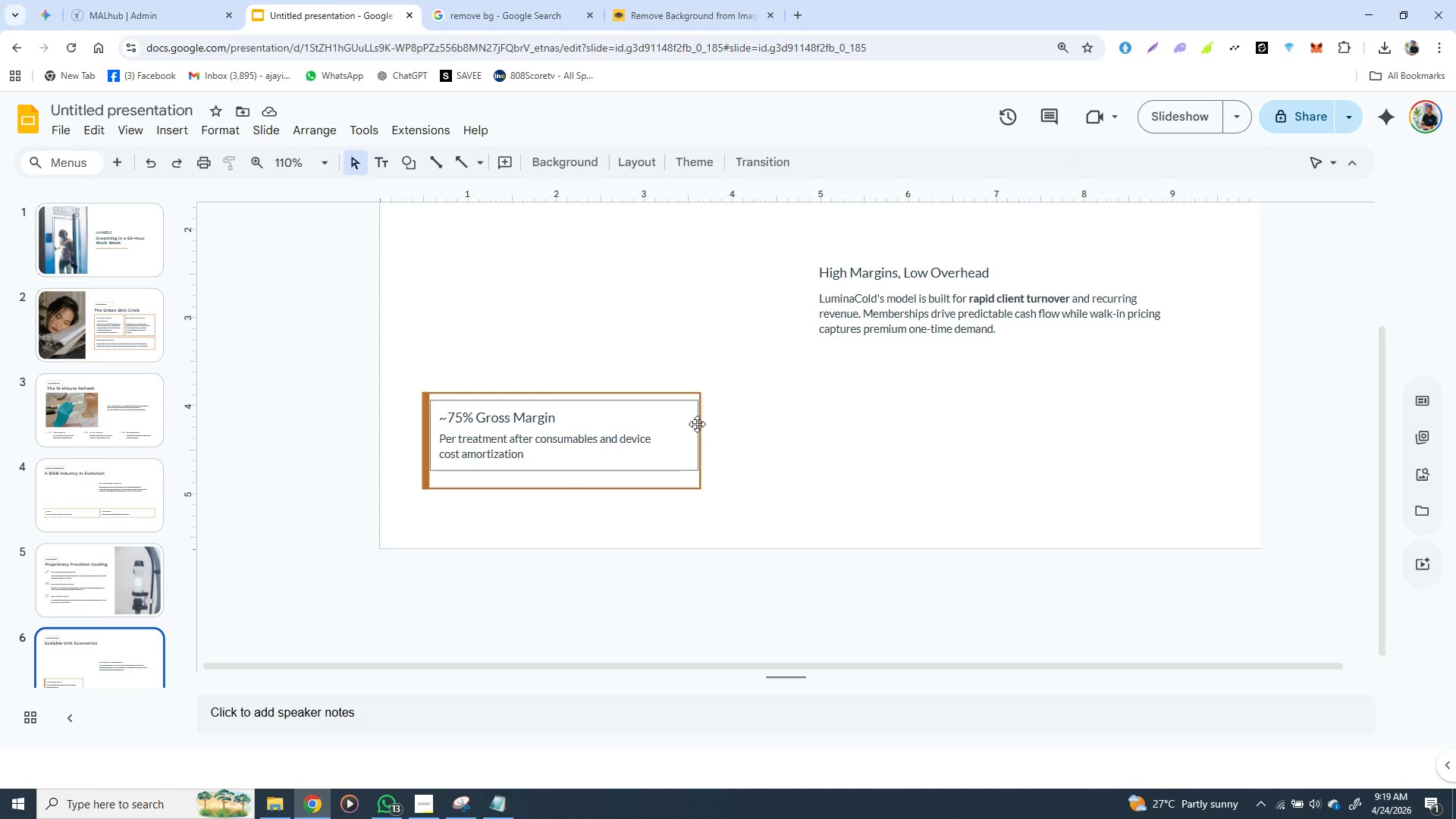 
left_click([697, 424])
 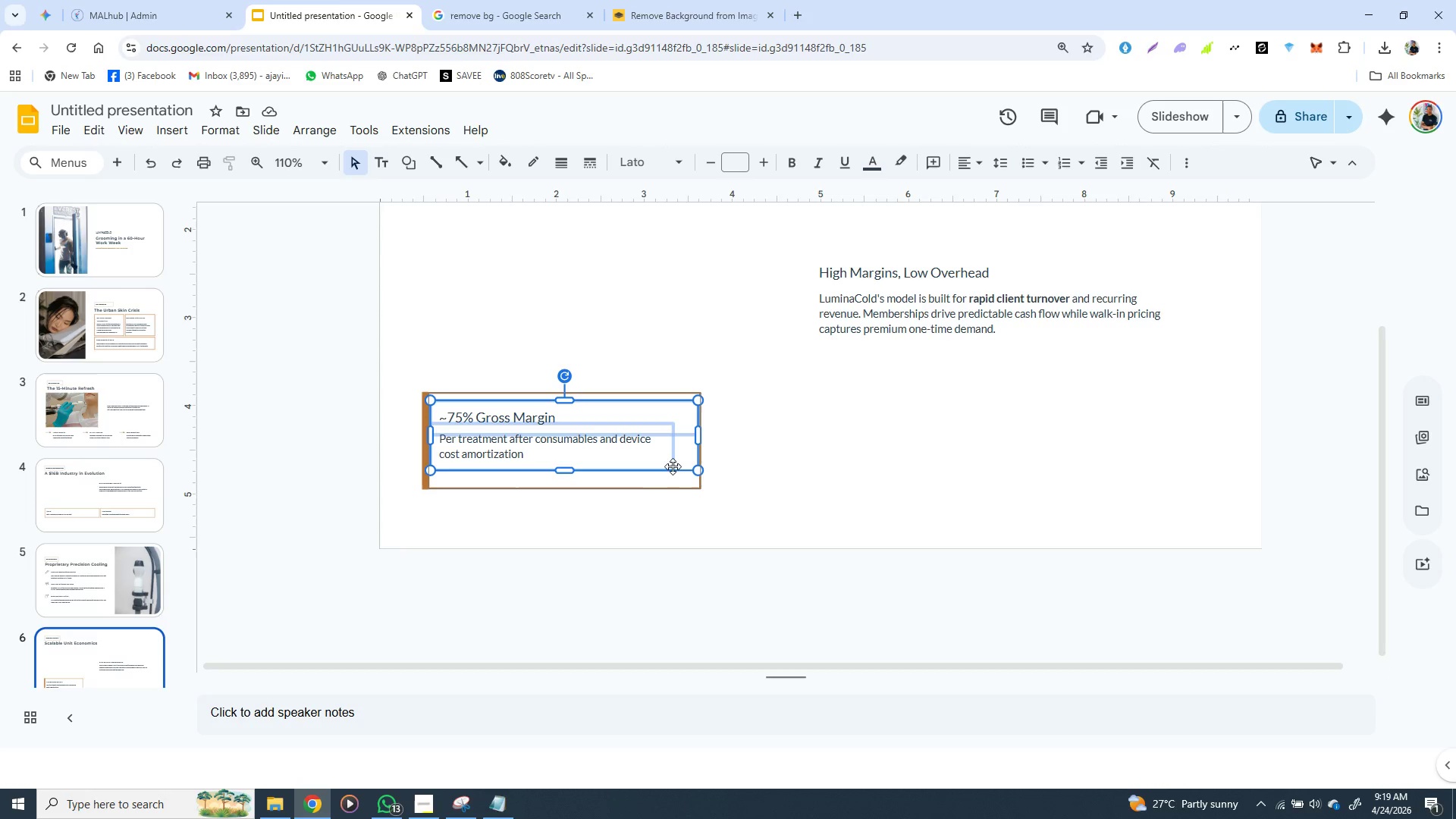 
hold_key(key=ShiftLeft, duration=1.53)
left_click([628, 488])
 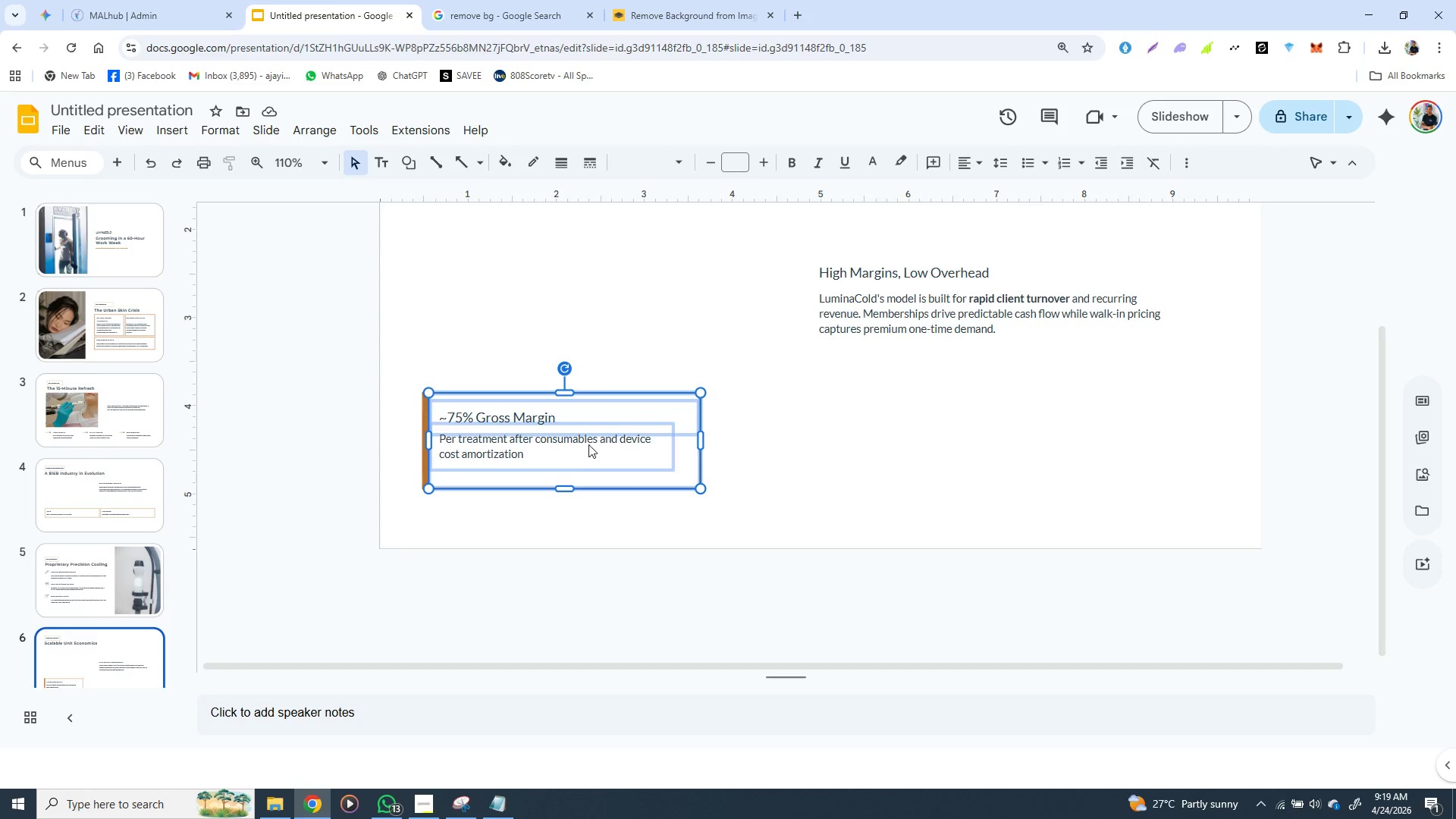 
key(Shift+ShiftLeft)
 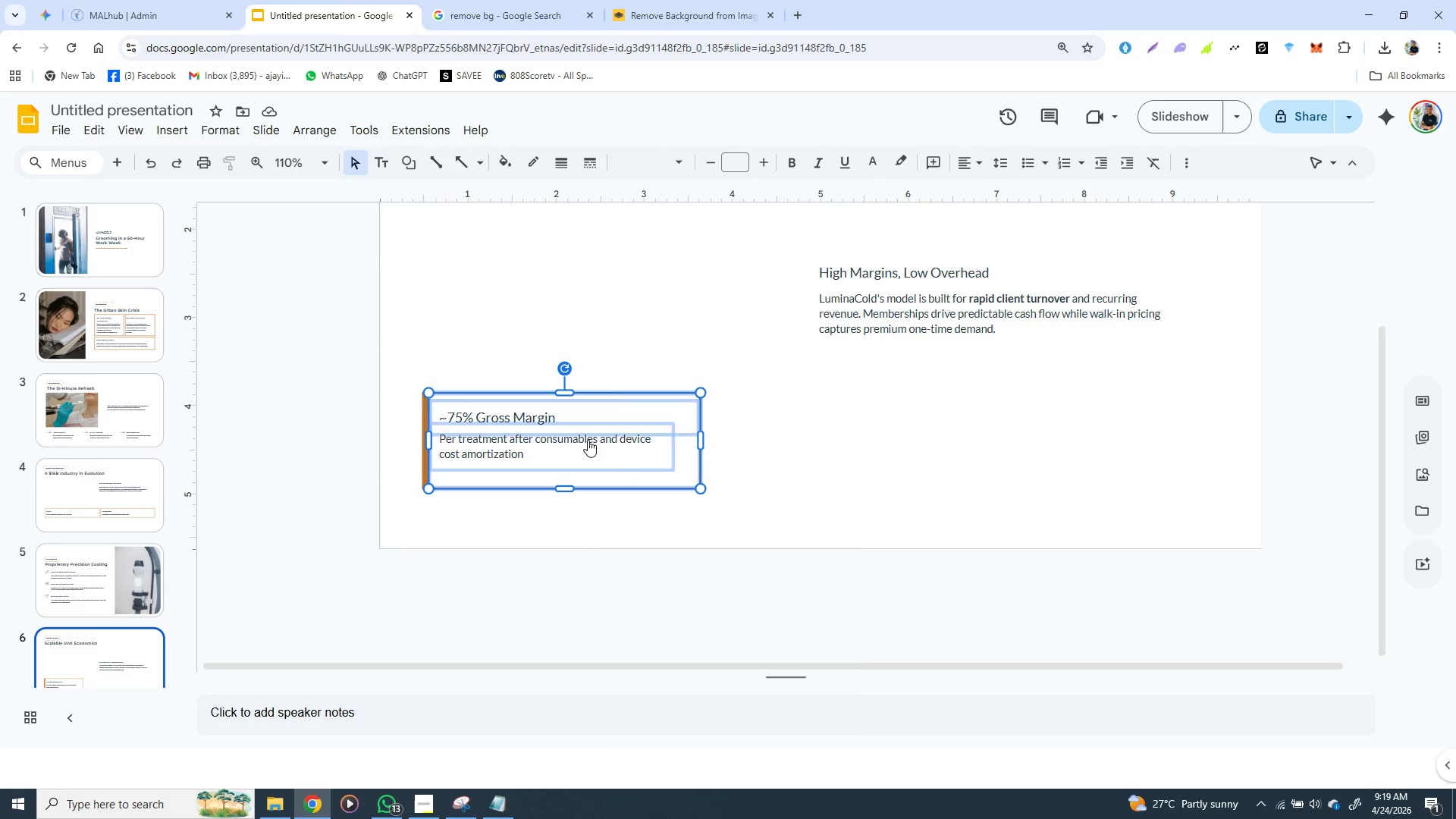 
key(Shift+ShiftLeft)
 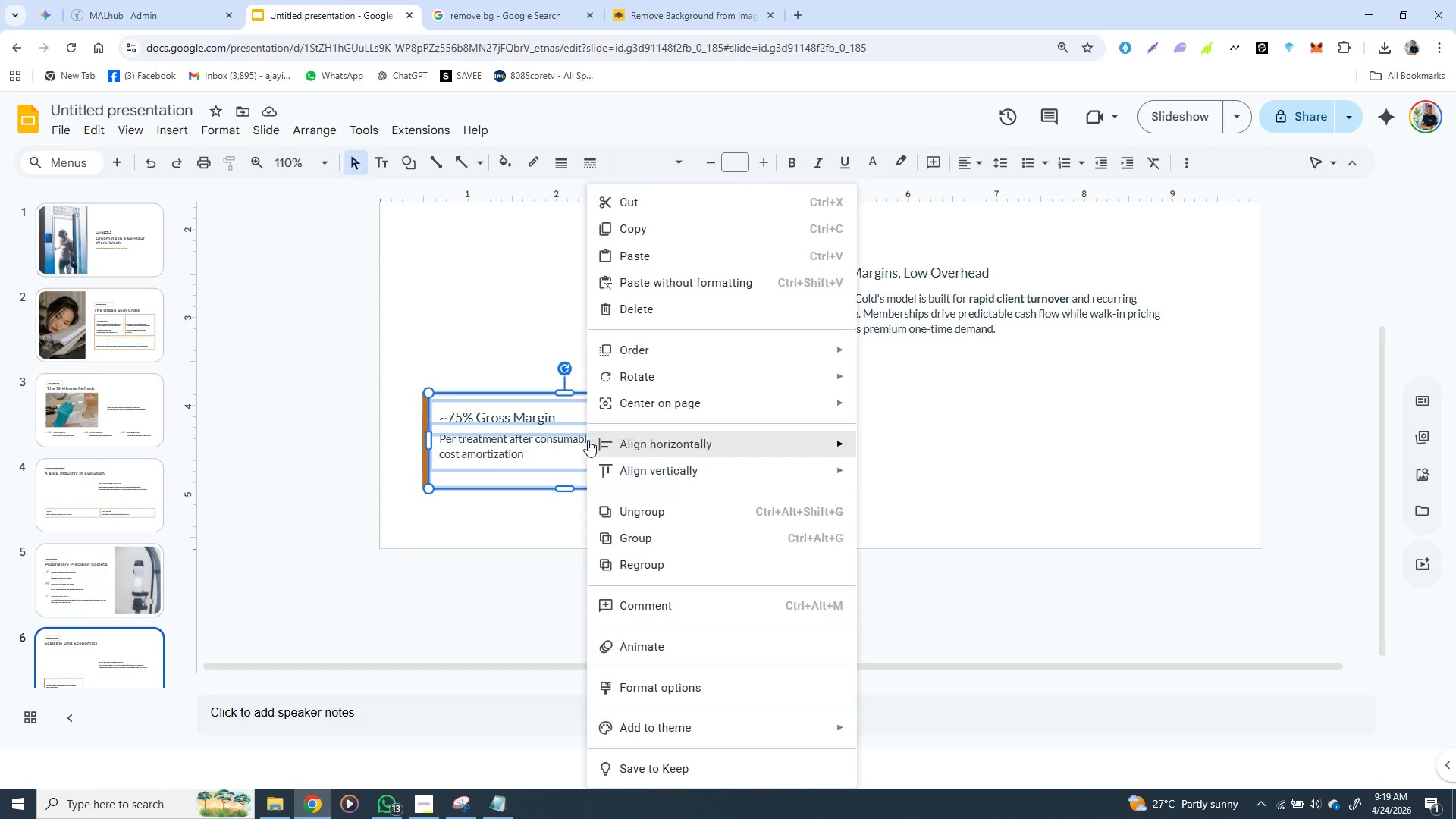 
key(Shift+ShiftLeft)
 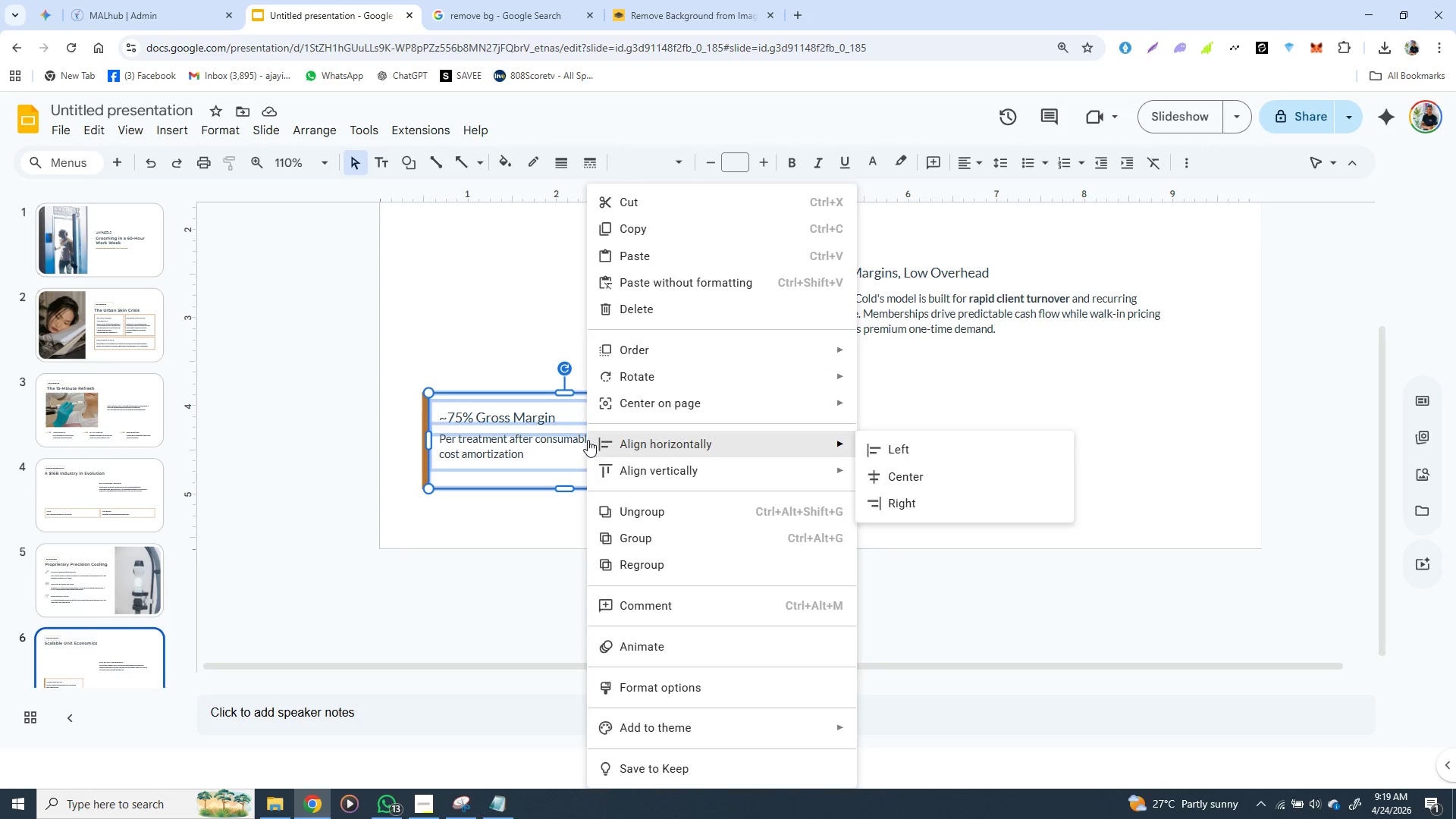 
right_click([588, 440])
 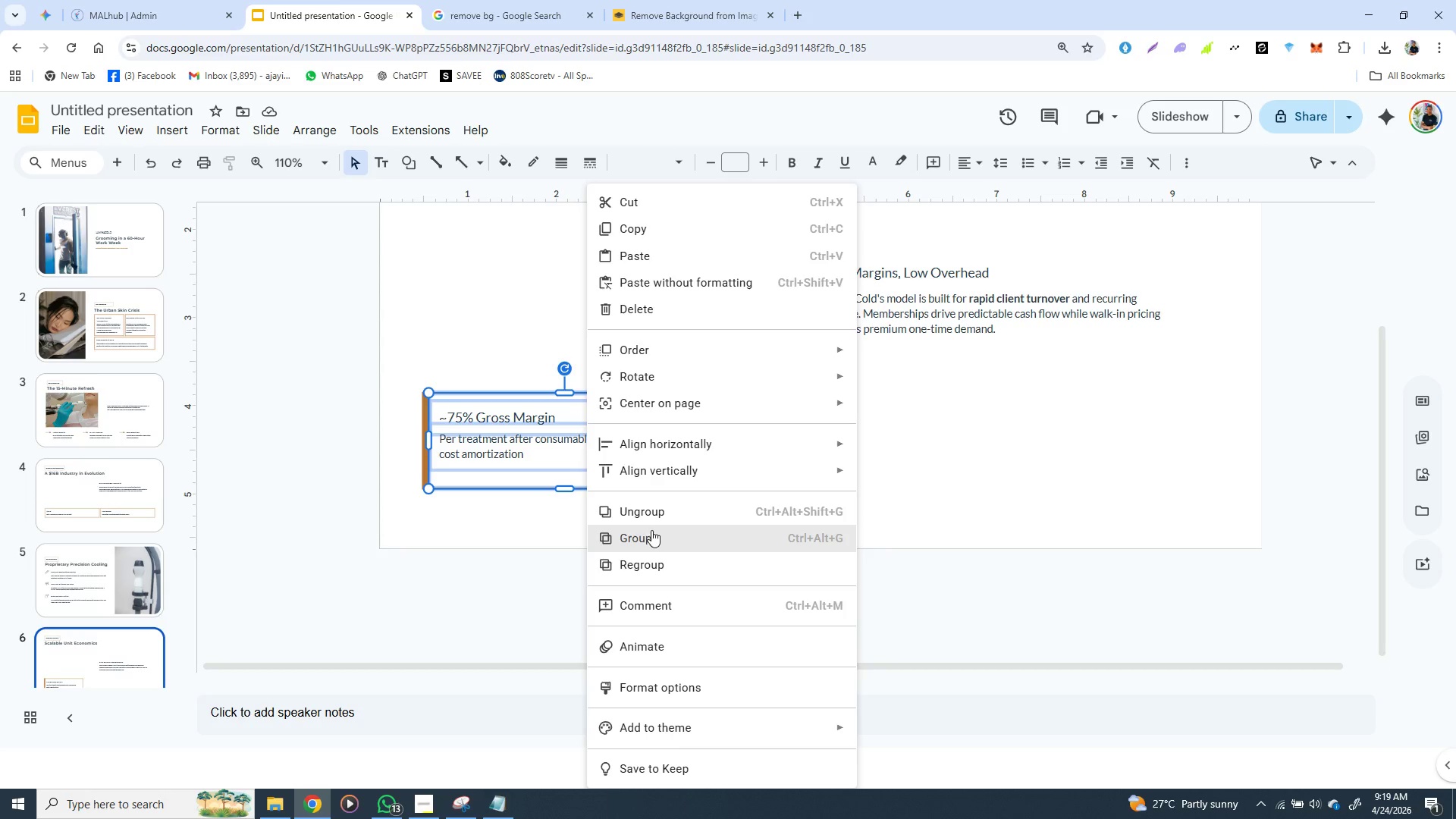 
left_click([651, 532])
 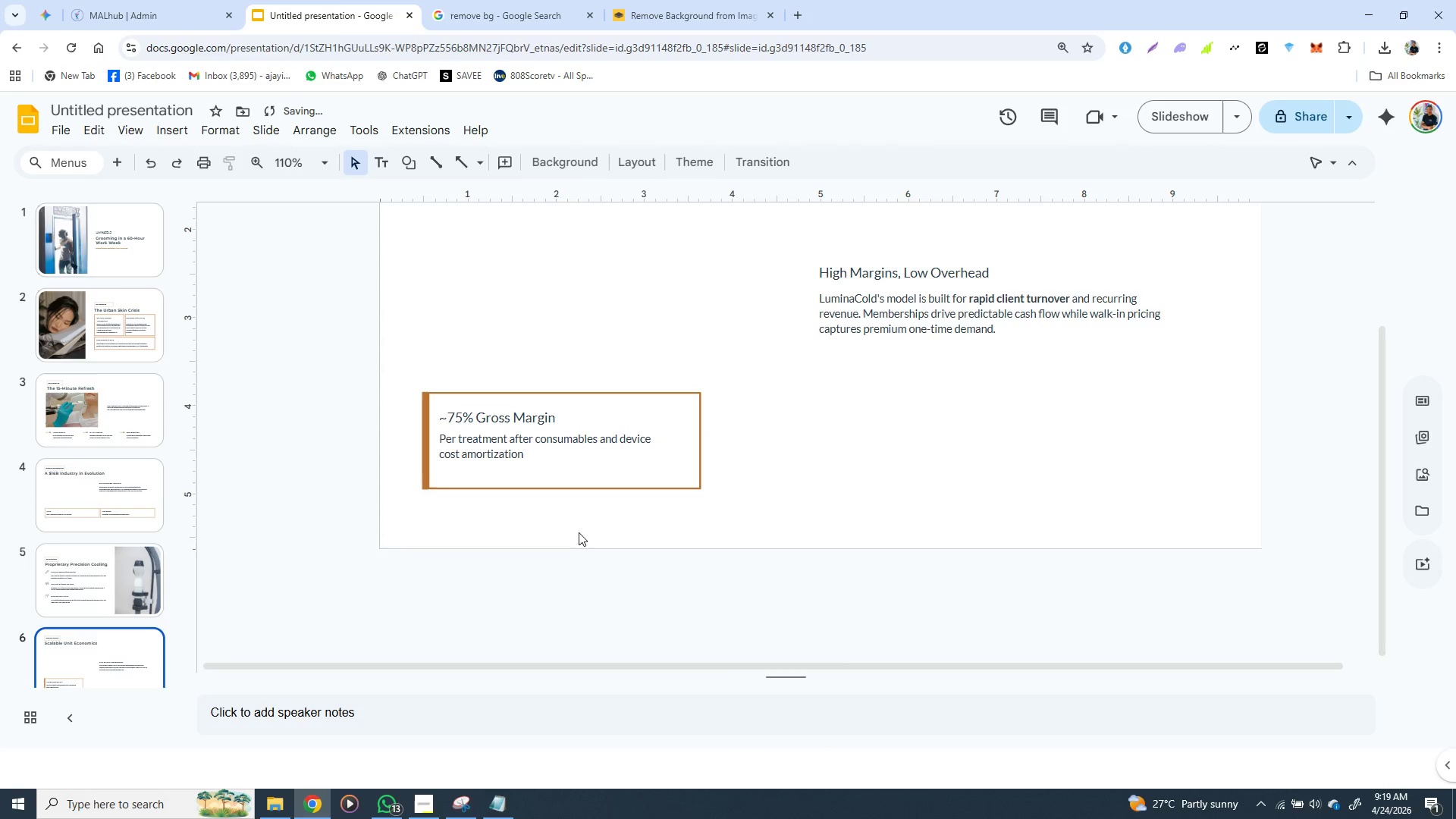 
left_click([579, 532])
 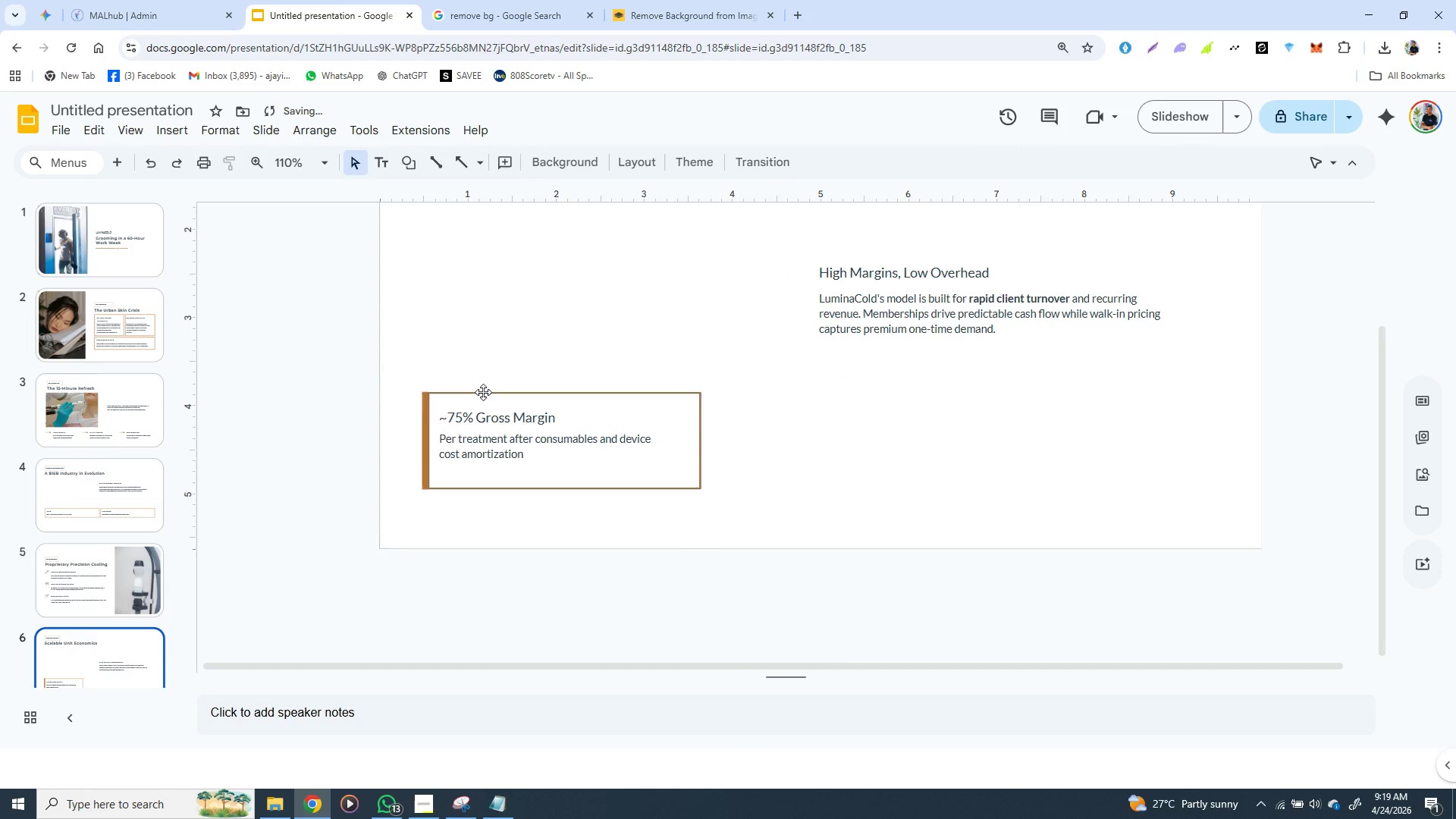 
left_click([483, 392])
 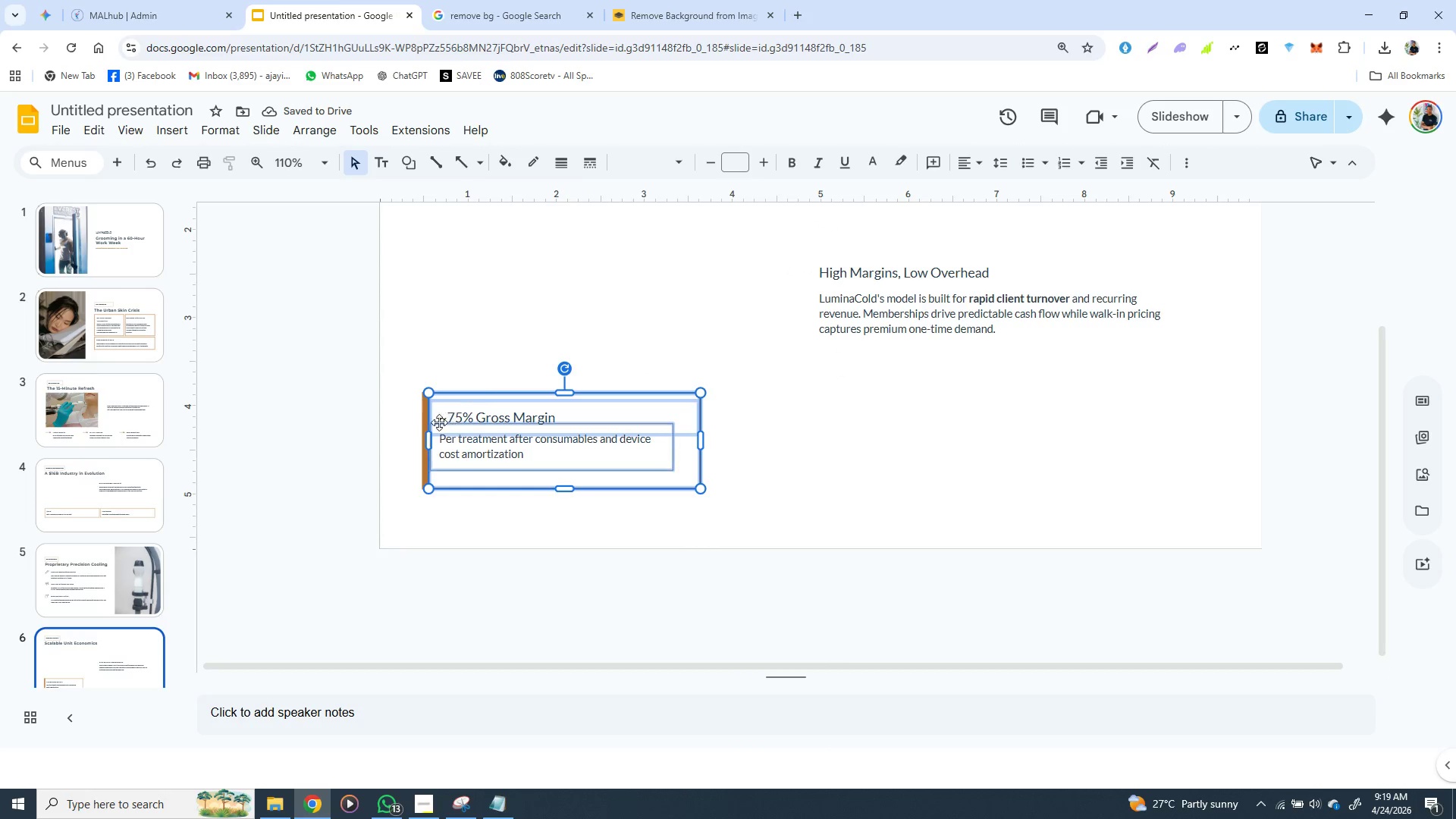 
hold_key(key=ShiftLeft, duration=1.52)
left_click([423, 418])
 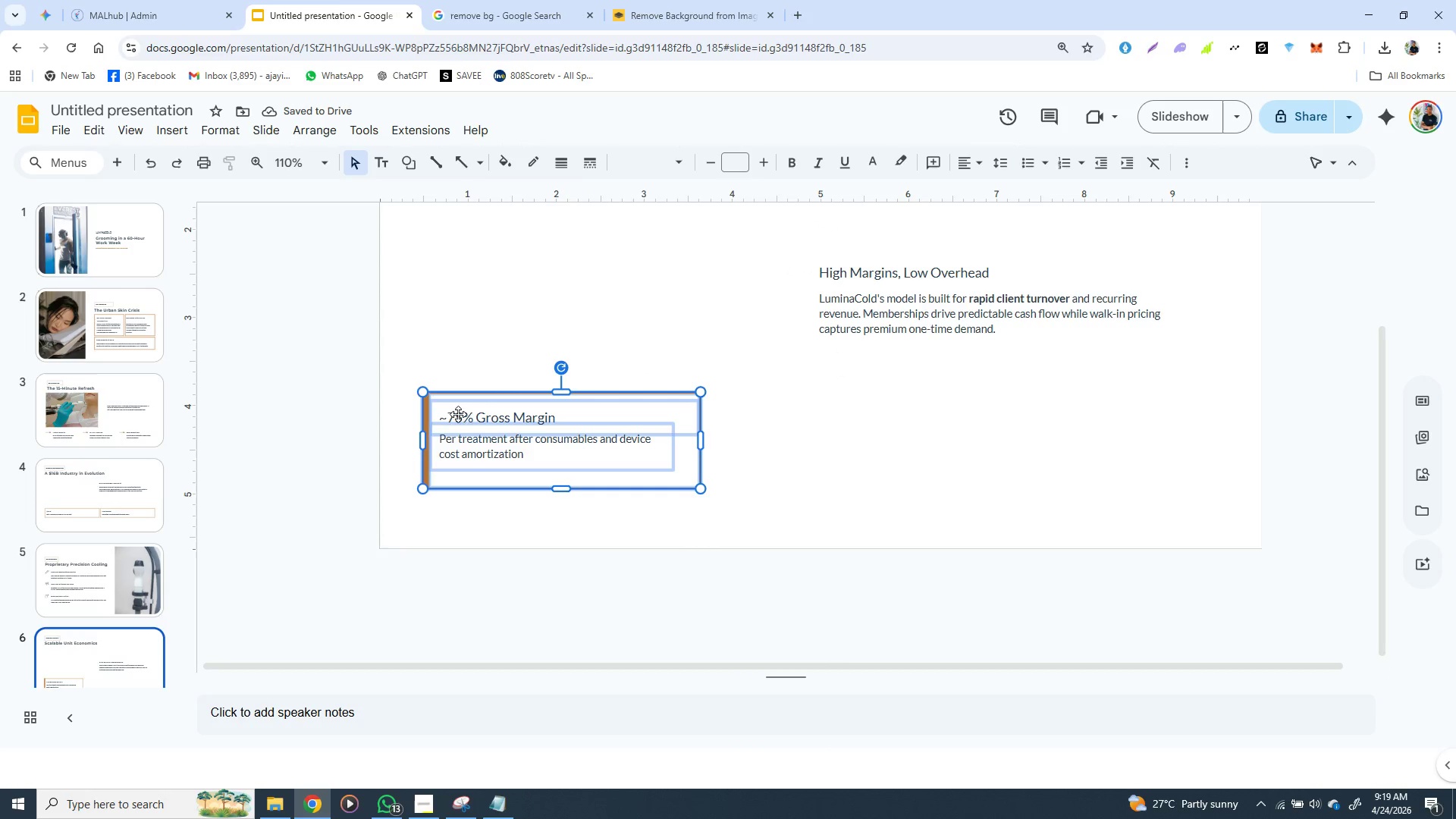 
hold_key(key=ShiftLeft, duration=0.41)
 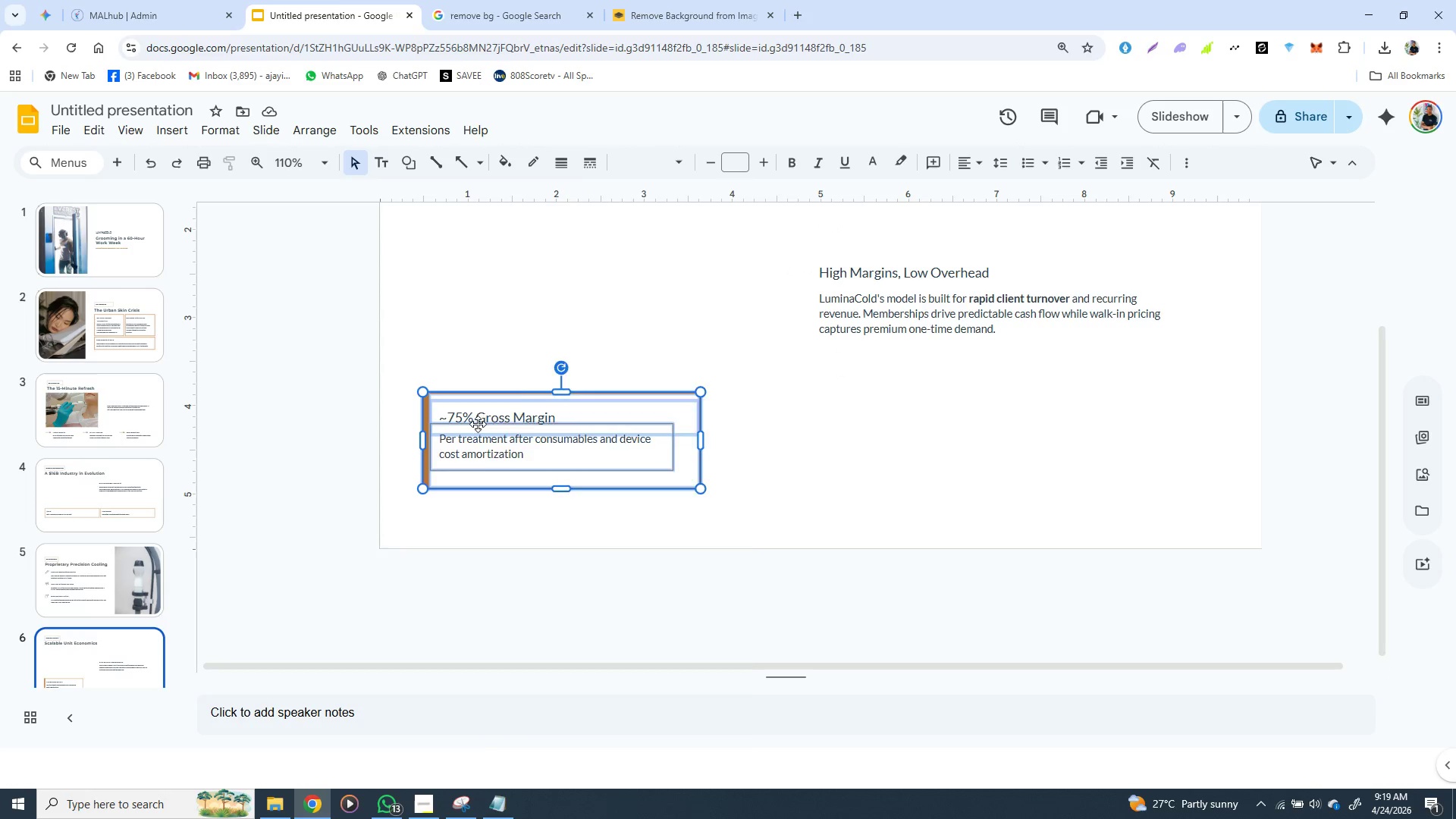 
right_click([478, 424])
 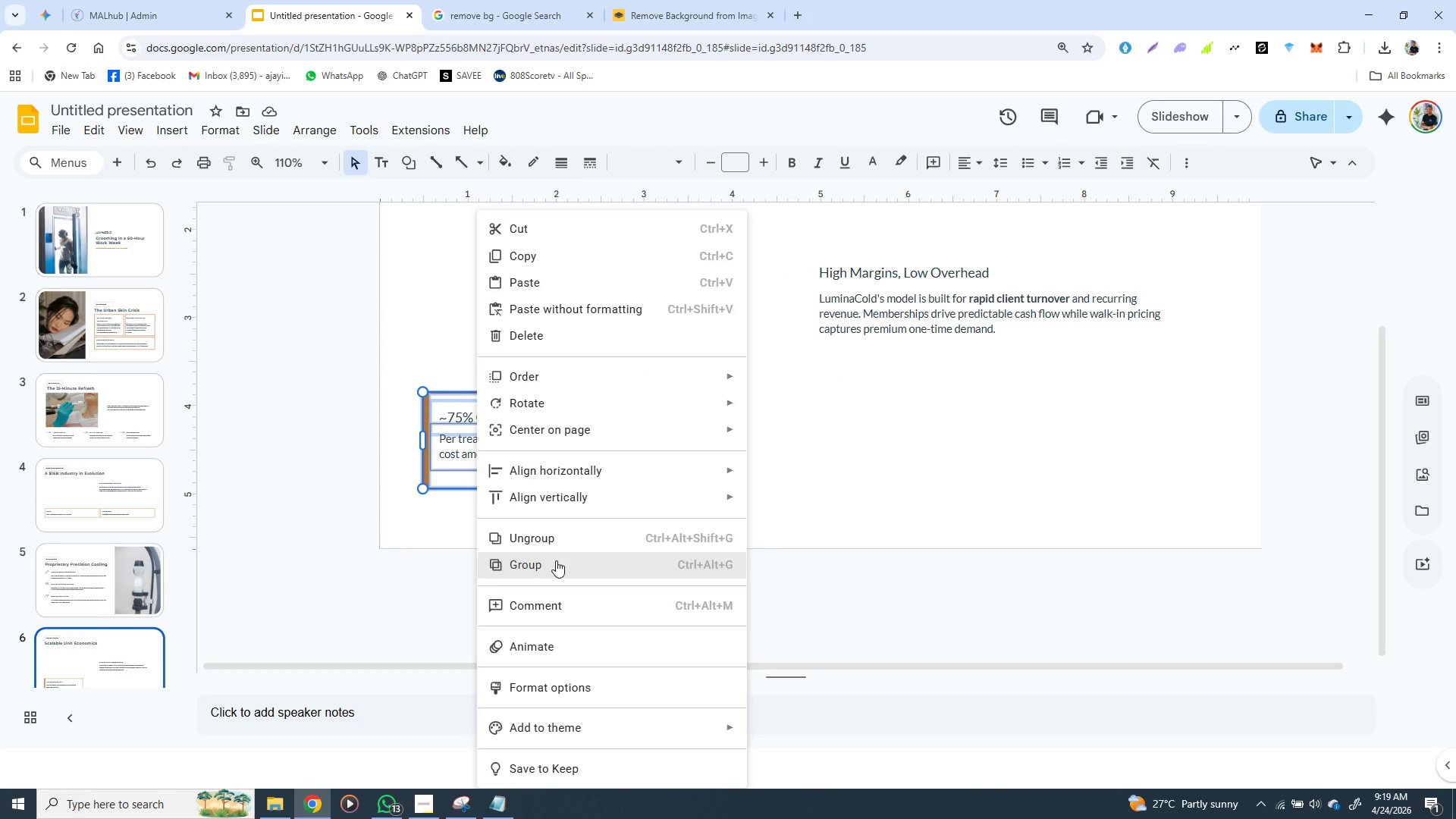 
left_click([555, 560])
 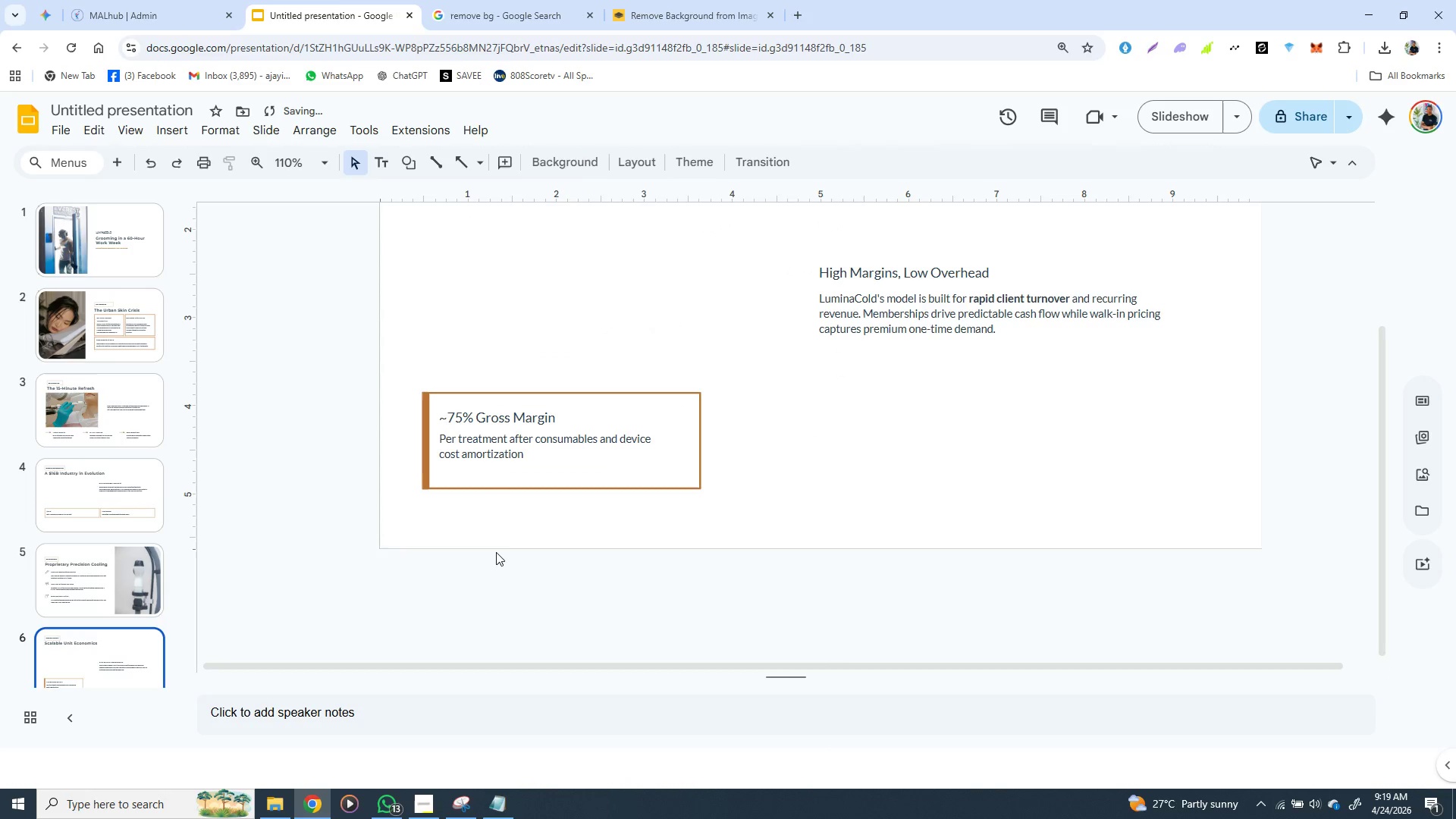 
left_click([496, 552])